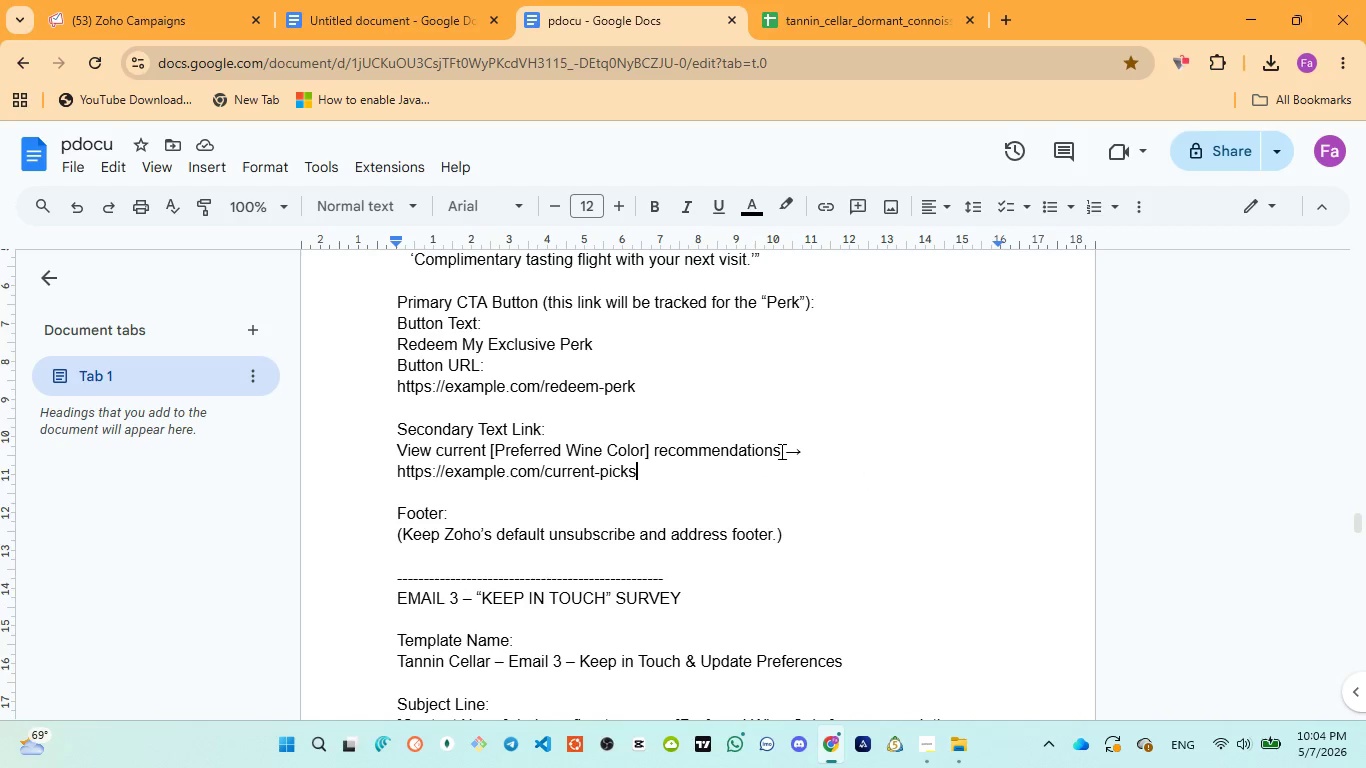 
left_click_drag(start_coordinate=[781, 451], to_coordinate=[328, 448])
 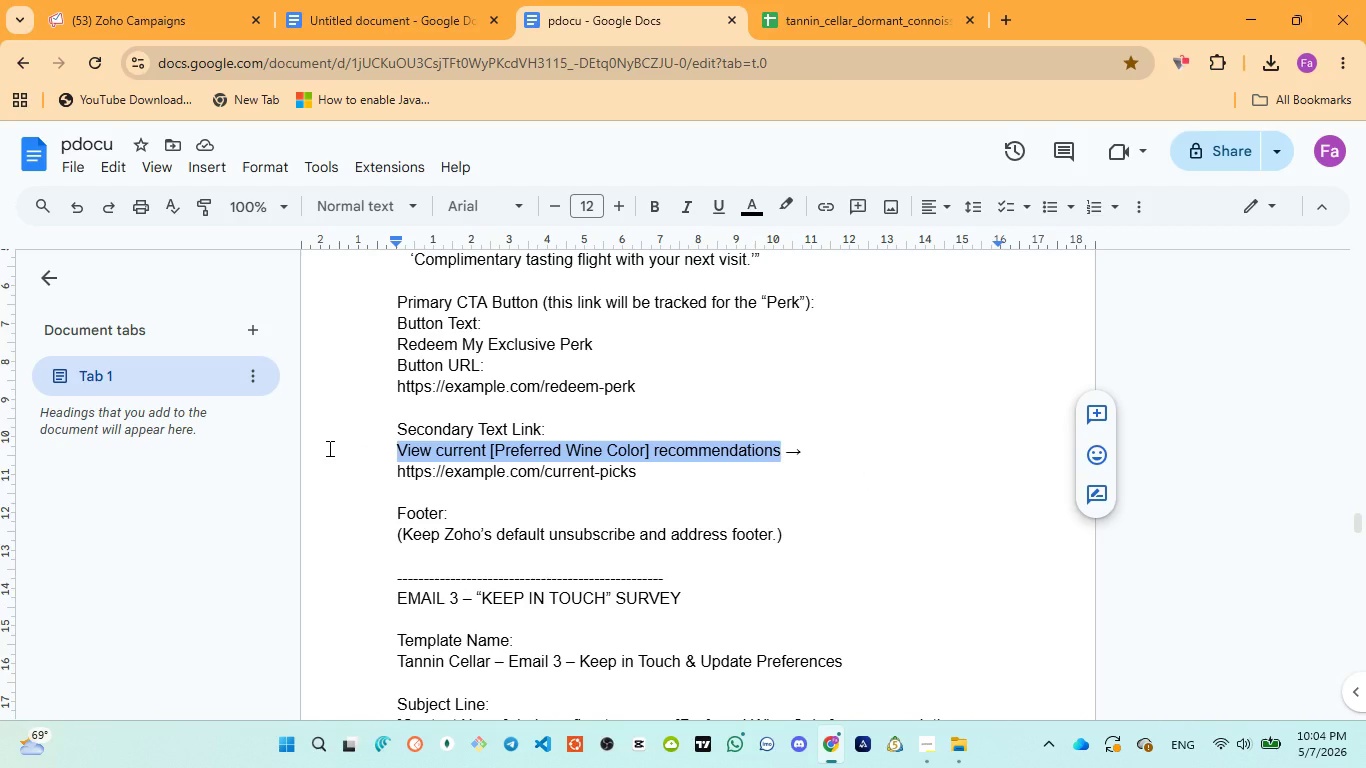 
key(Control+C)
 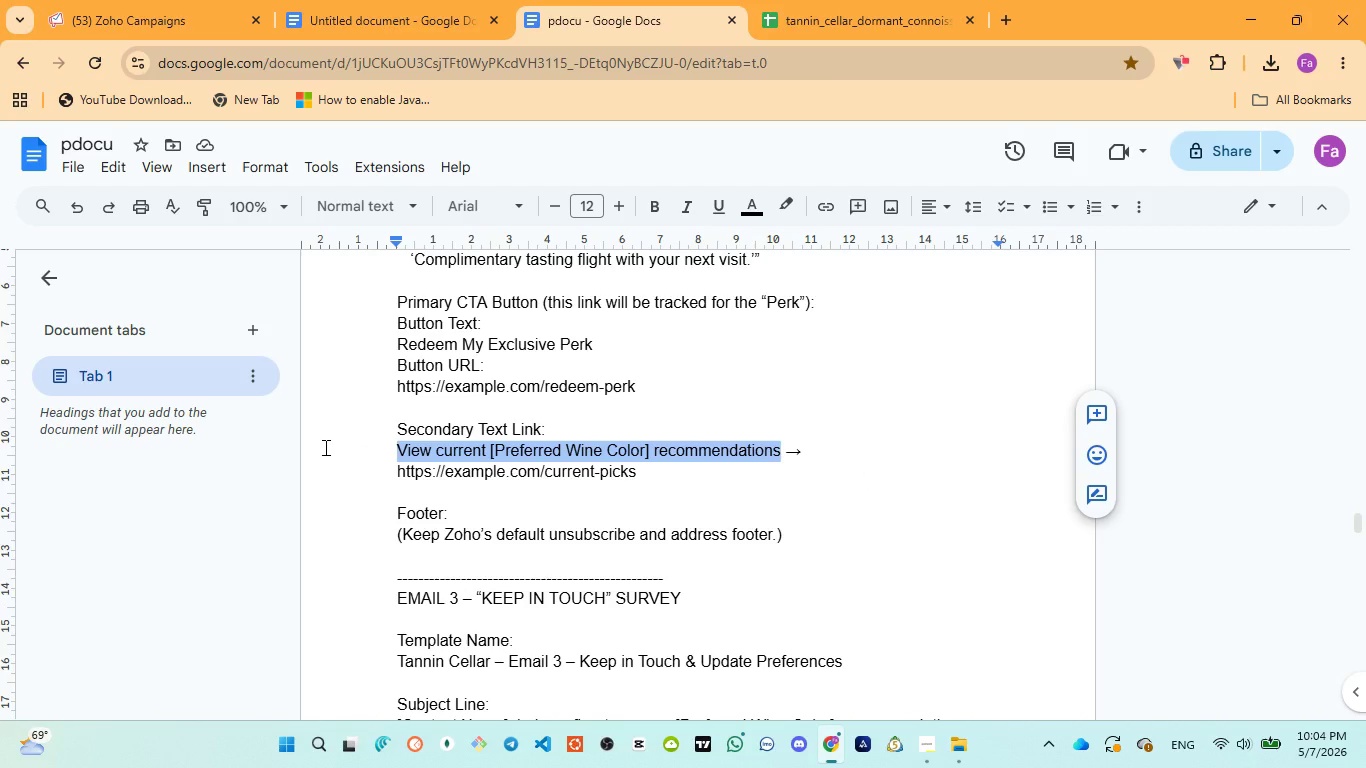 
key(Control+C)
 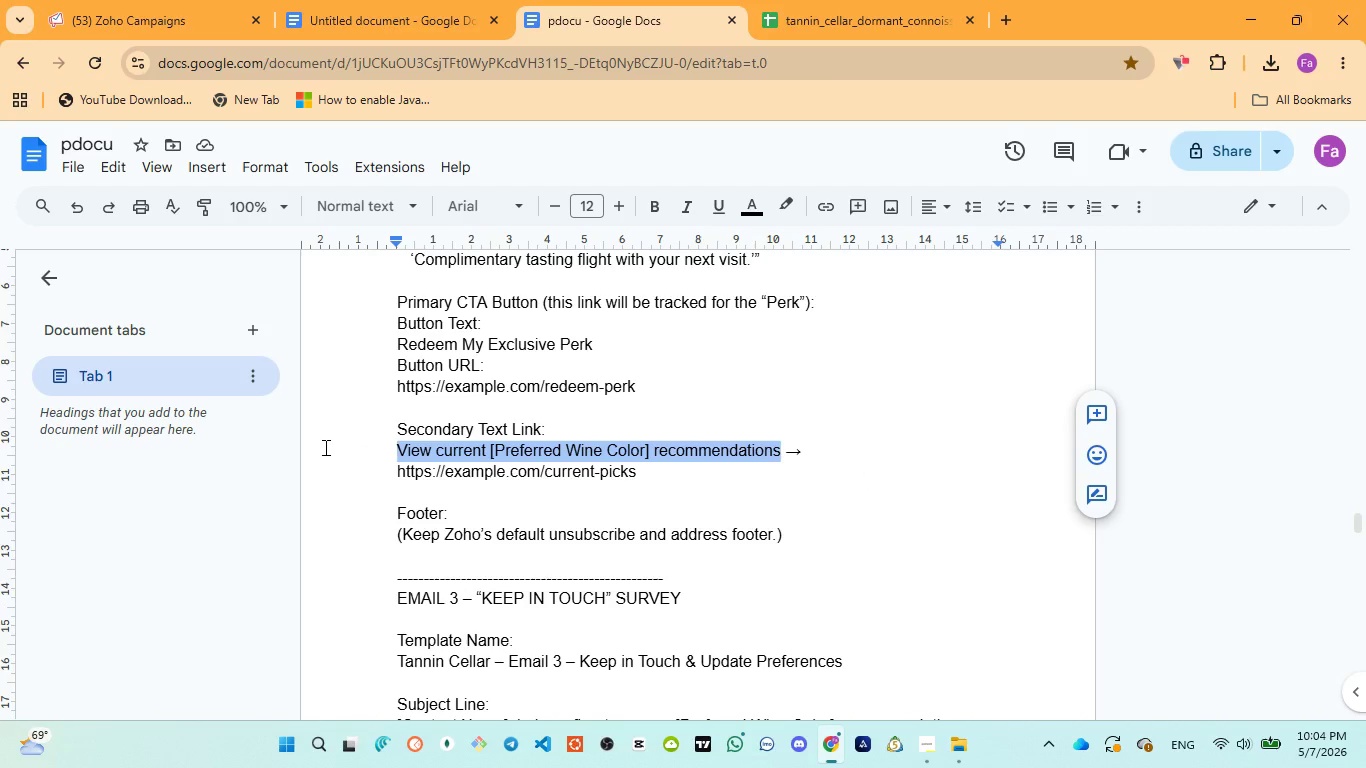 
key(Control+C)
 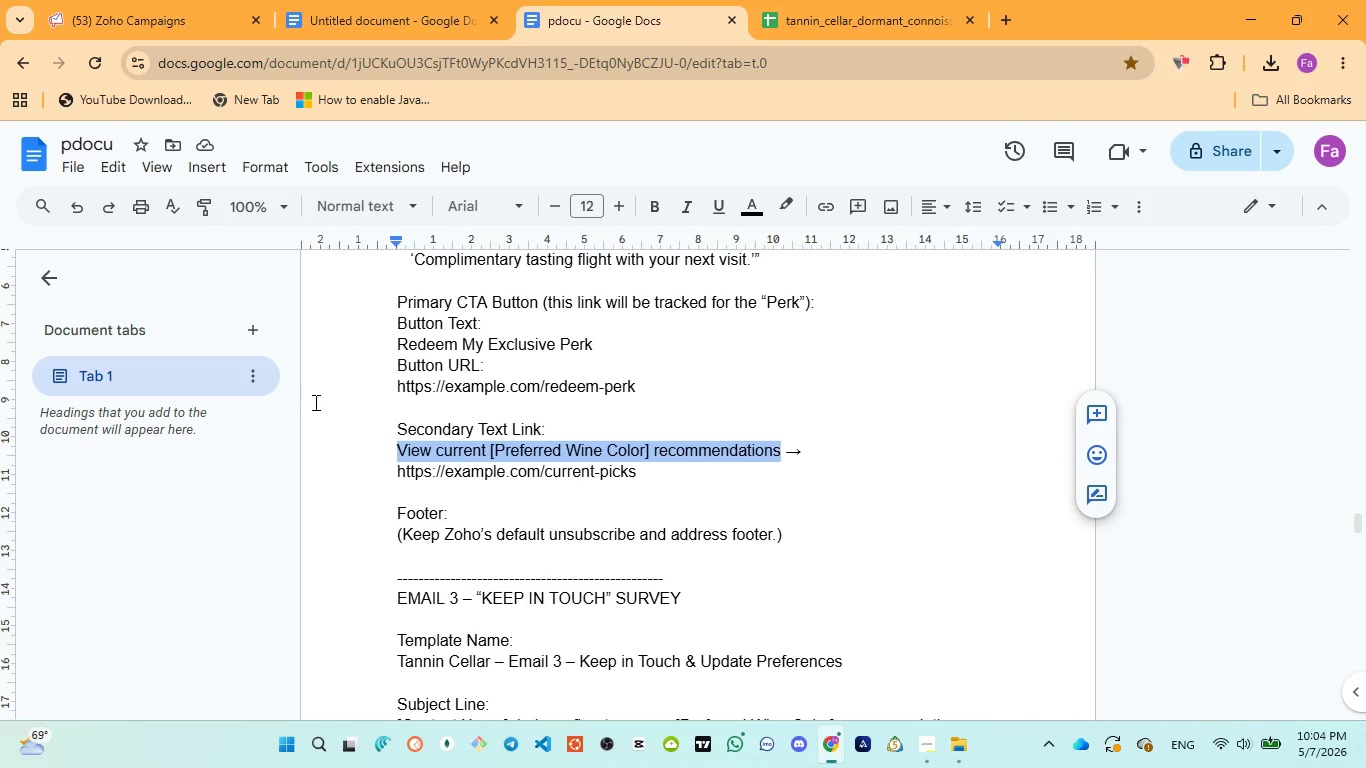 
wait(5.53)
 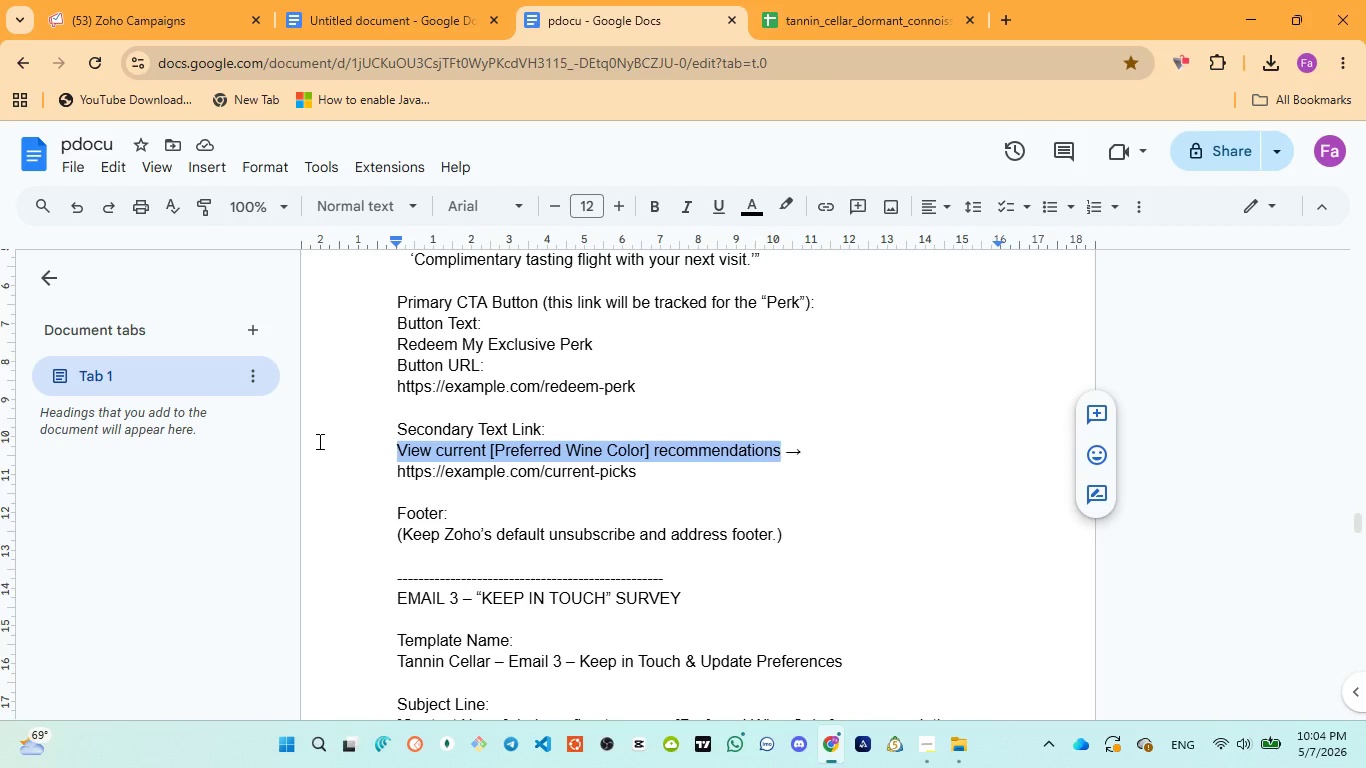 
scroll: coordinate [487, 454], scroll_direction: up, amount: 1.0
 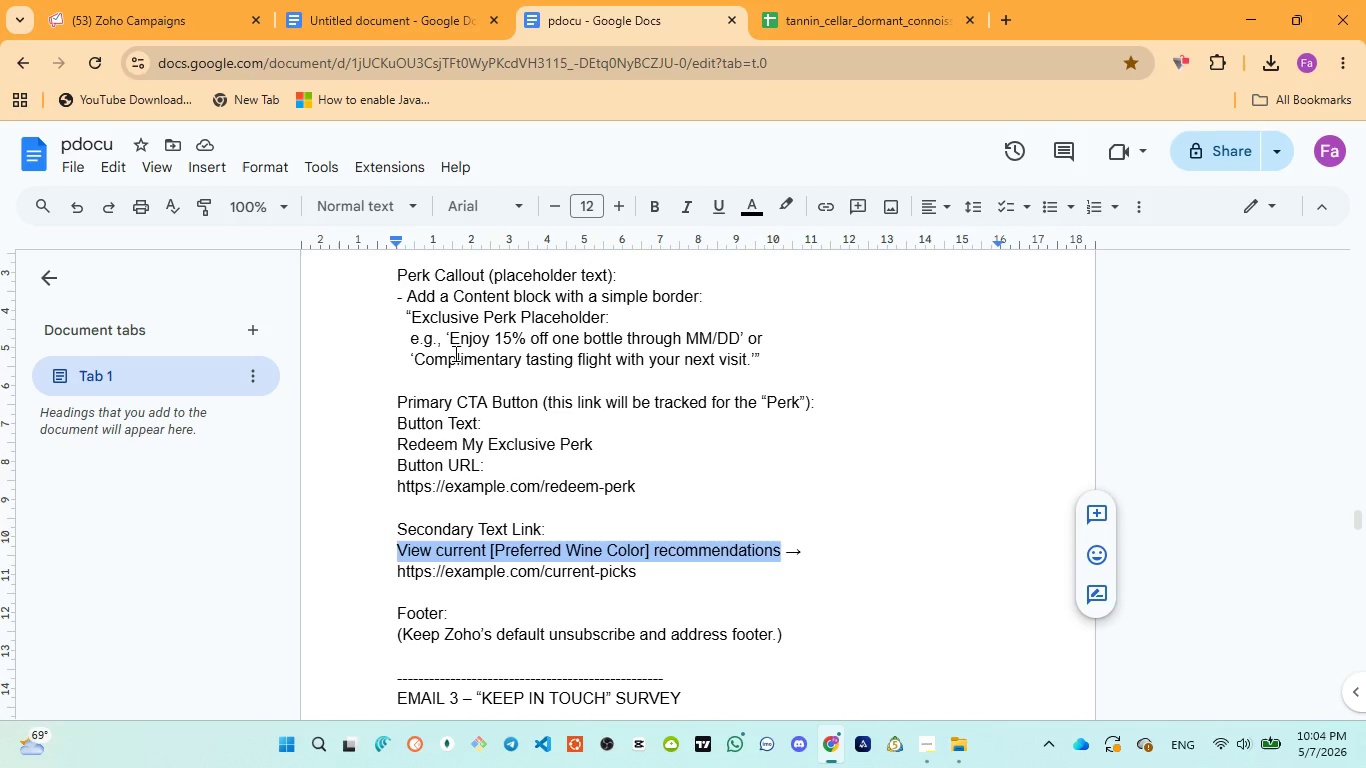 
left_click_drag(start_coordinate=[447, 333], to_coordinate=[739, 330])
 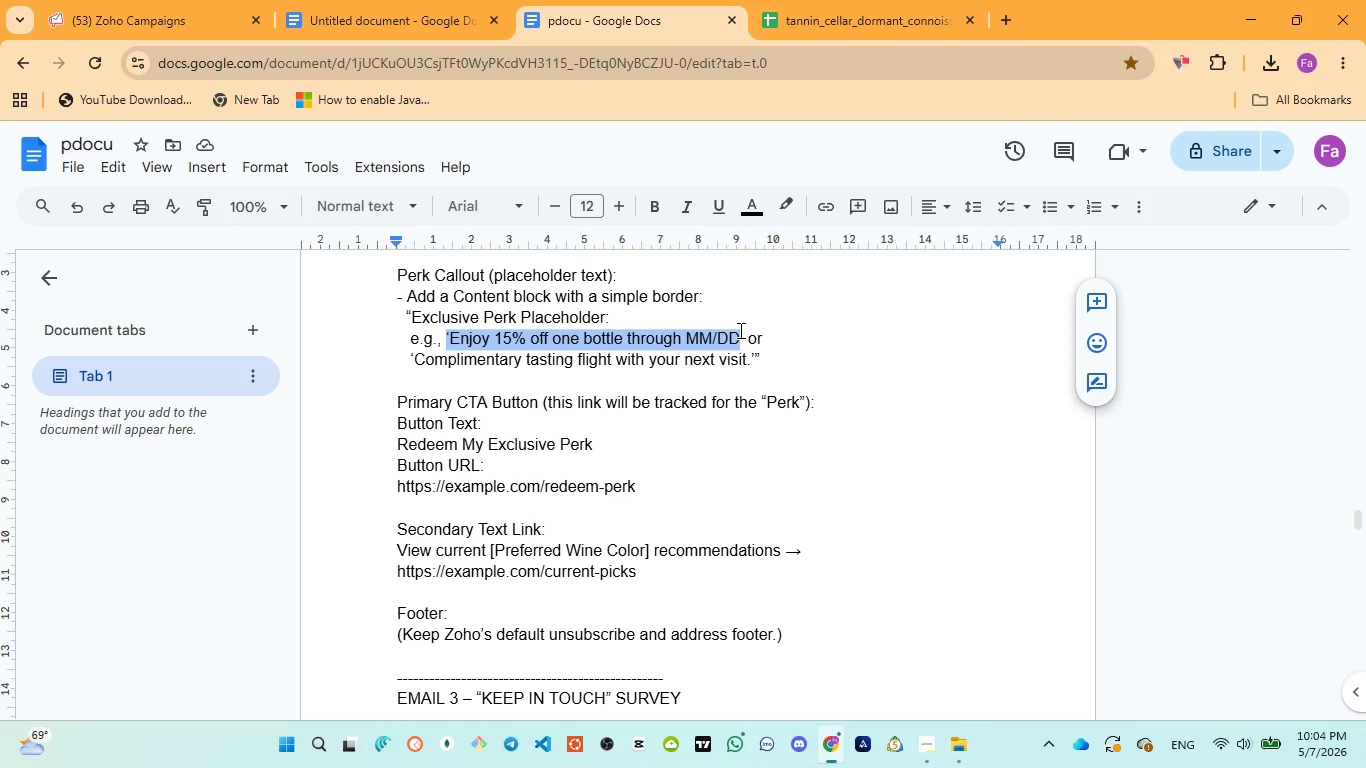 
key(Control+C)
 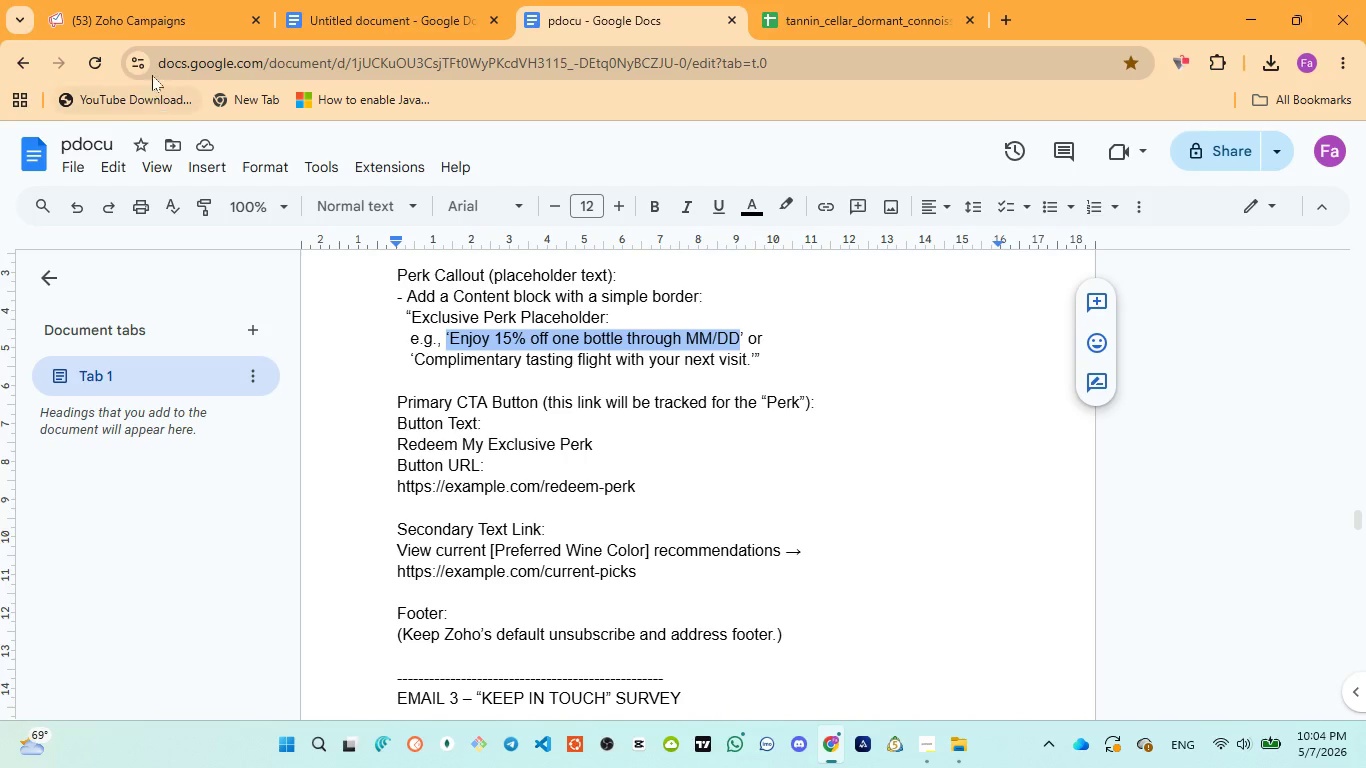 
left_click([113, 22])
 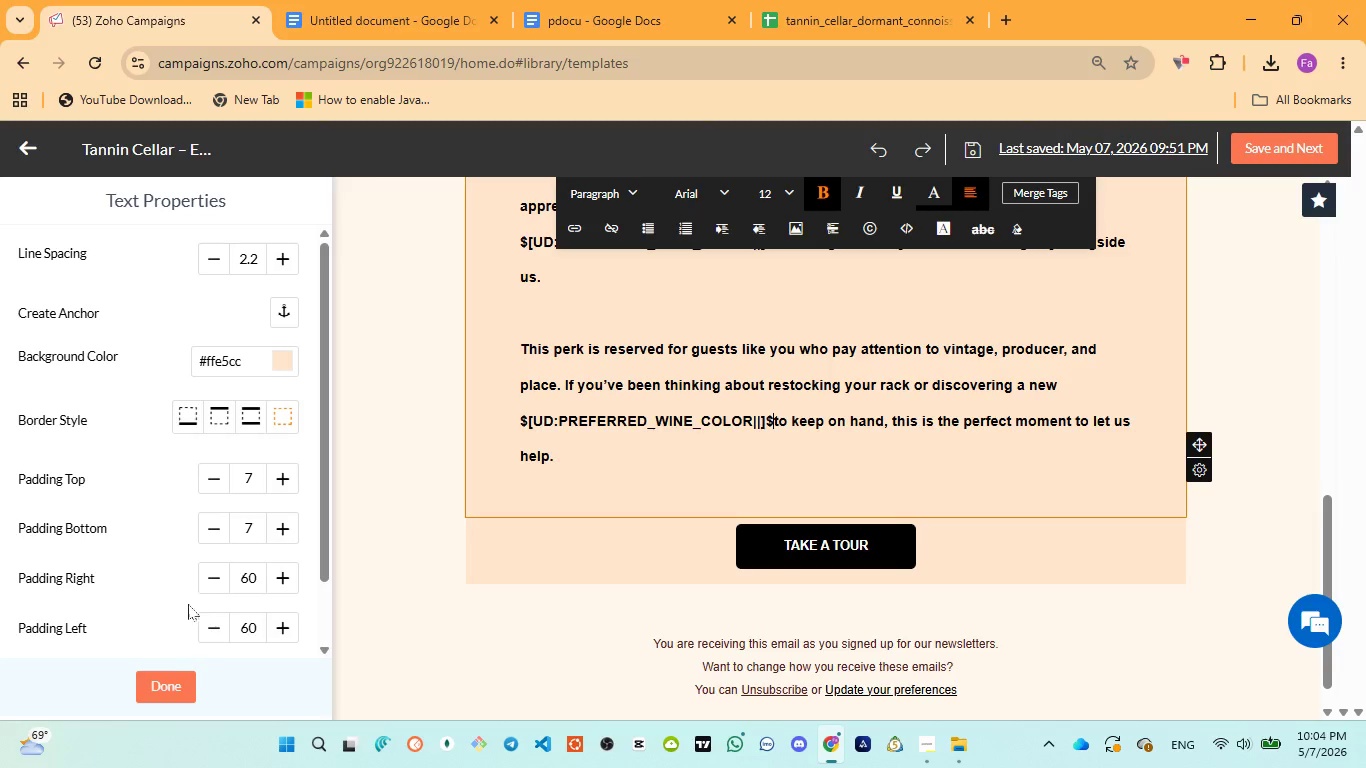 
left_click([178, 674])
 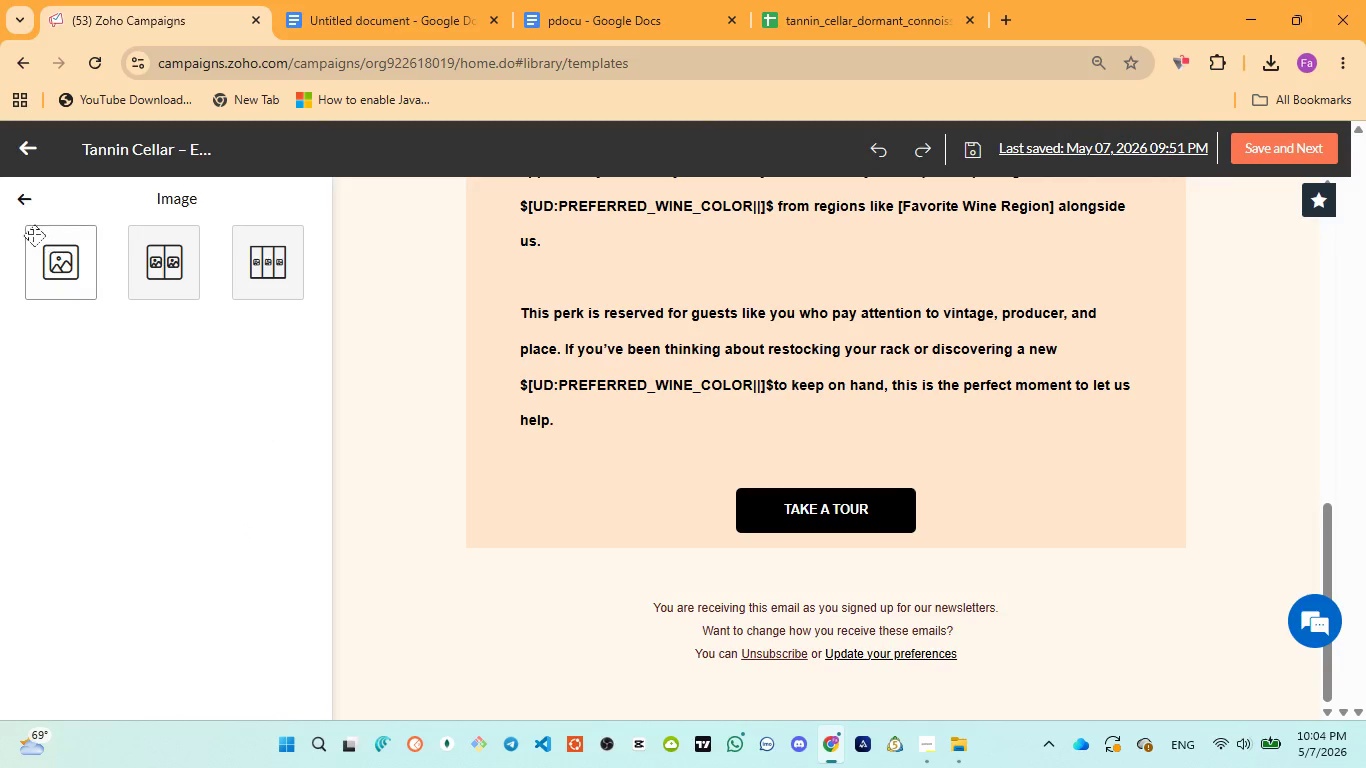 
left_click([28, 219])
 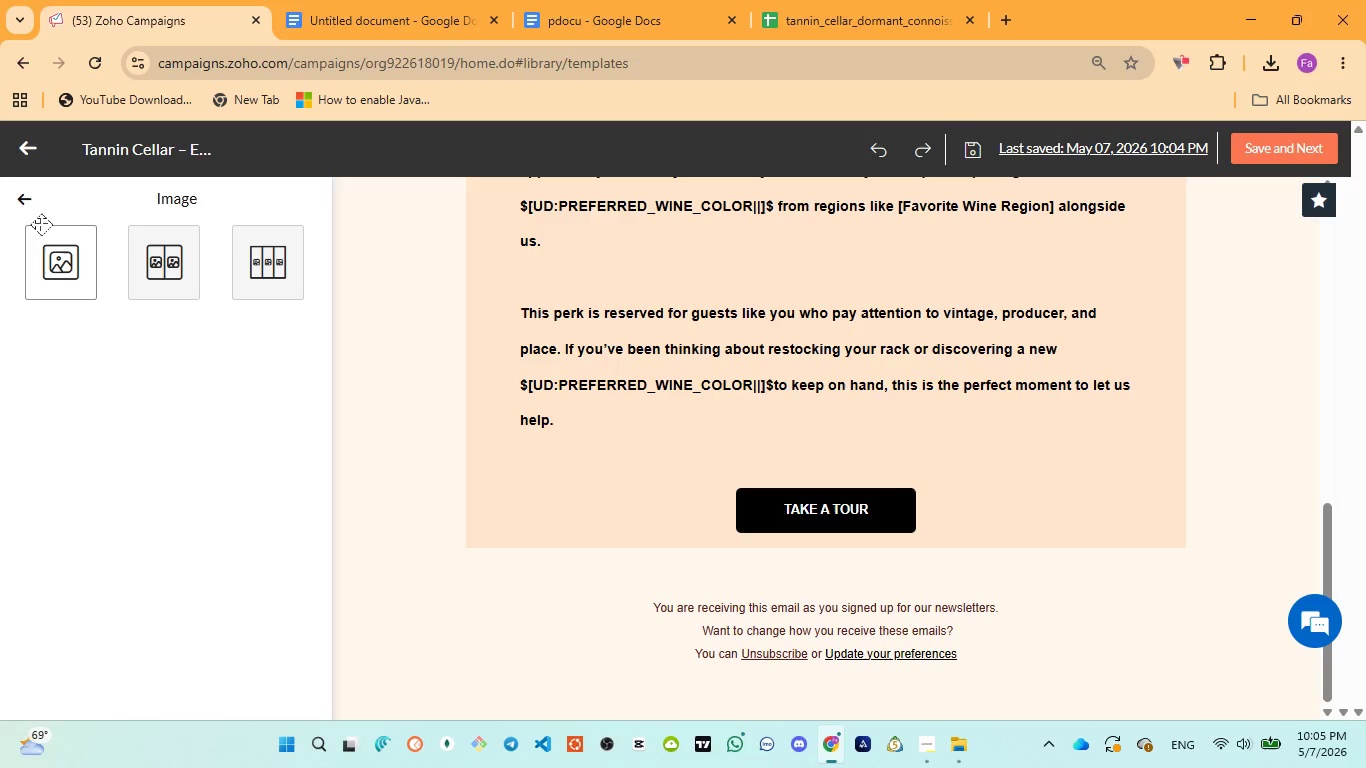 
wait(13.06)
 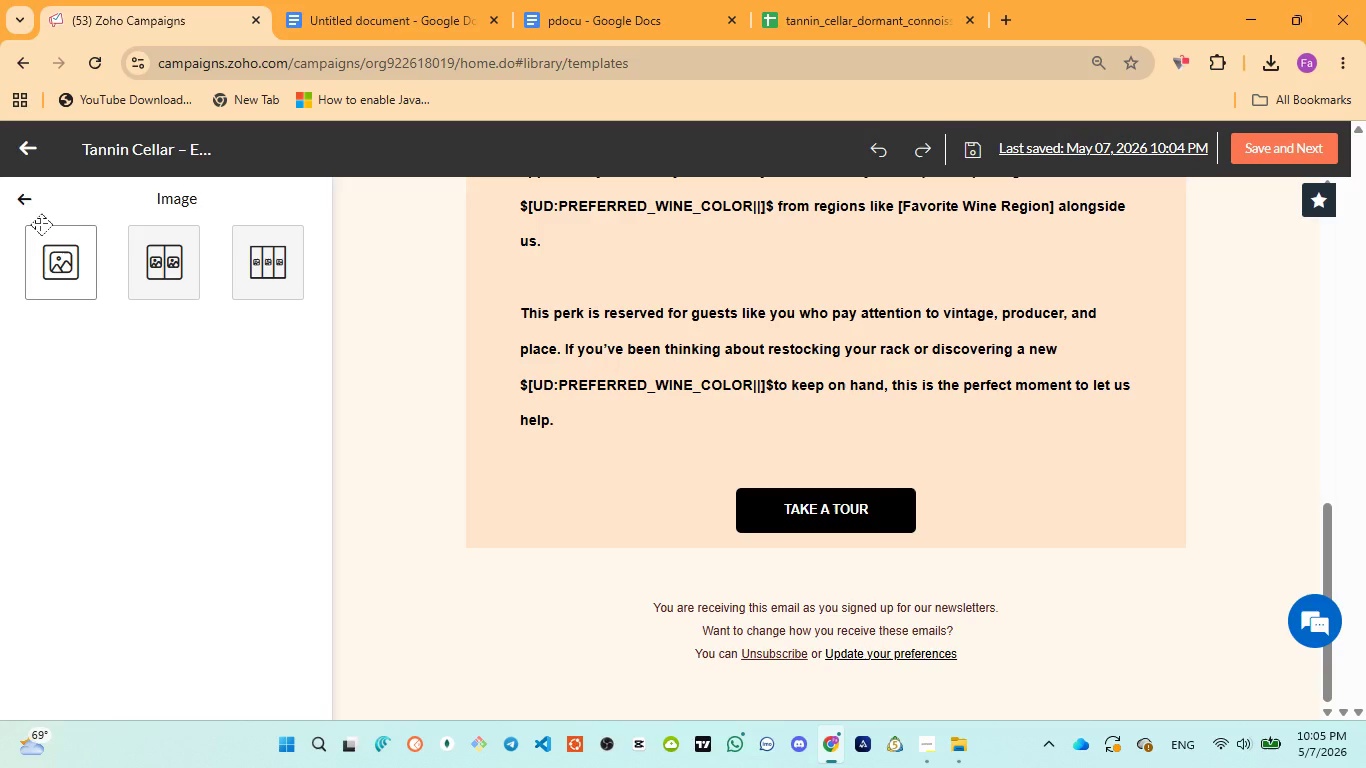 
left_click([580, 27])
 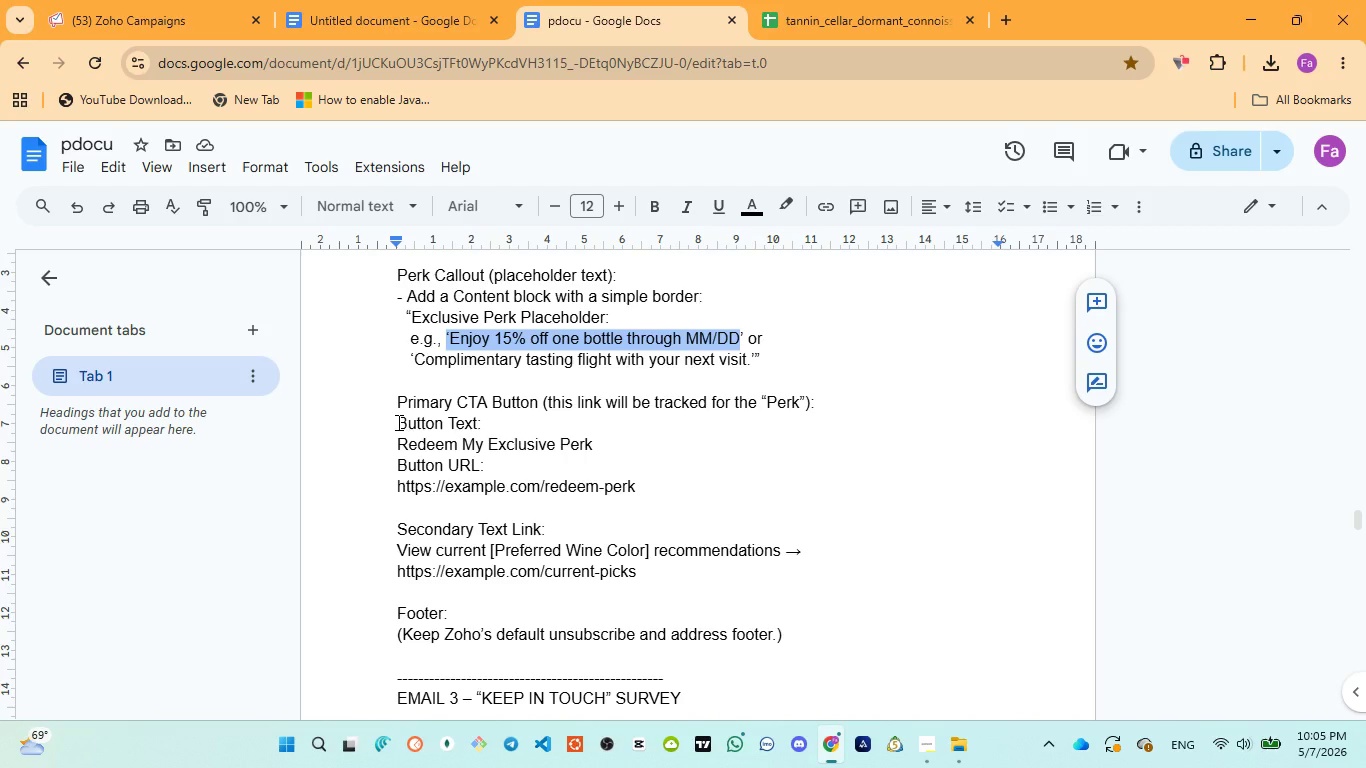 
wait(33.52)
 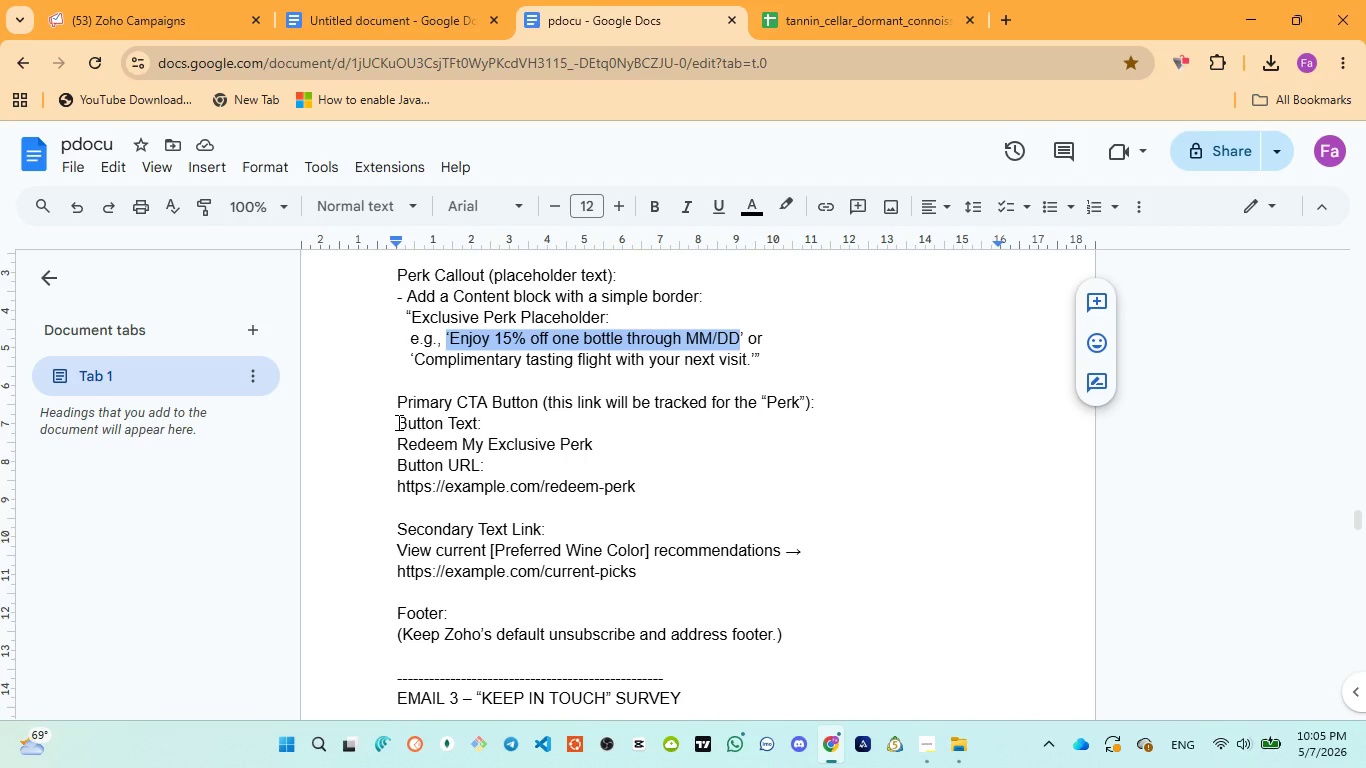 
scroll: coordinate [482, 447], scroll_direction: down, amount: 1.0
 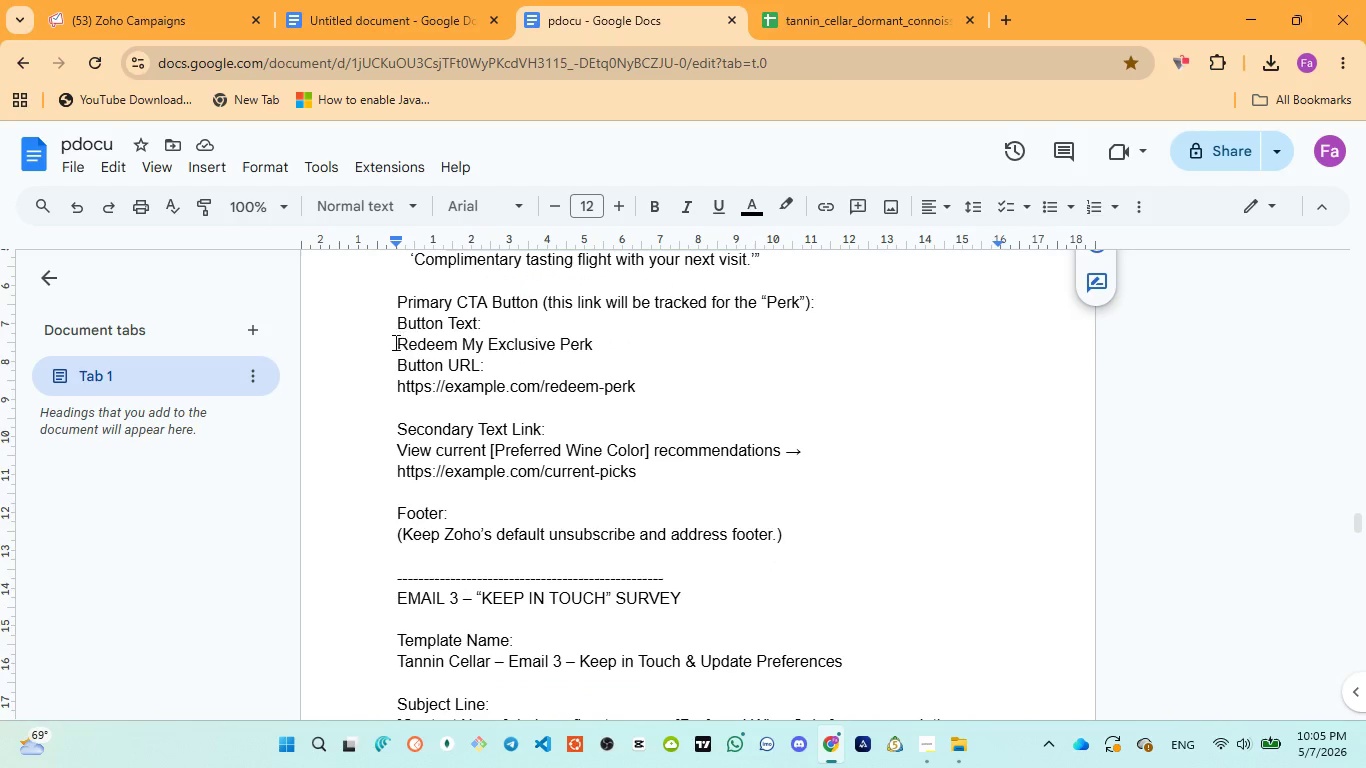 
left_click_drag(start_coordinate=[391, 342], to_coordinate=[610, 338])
 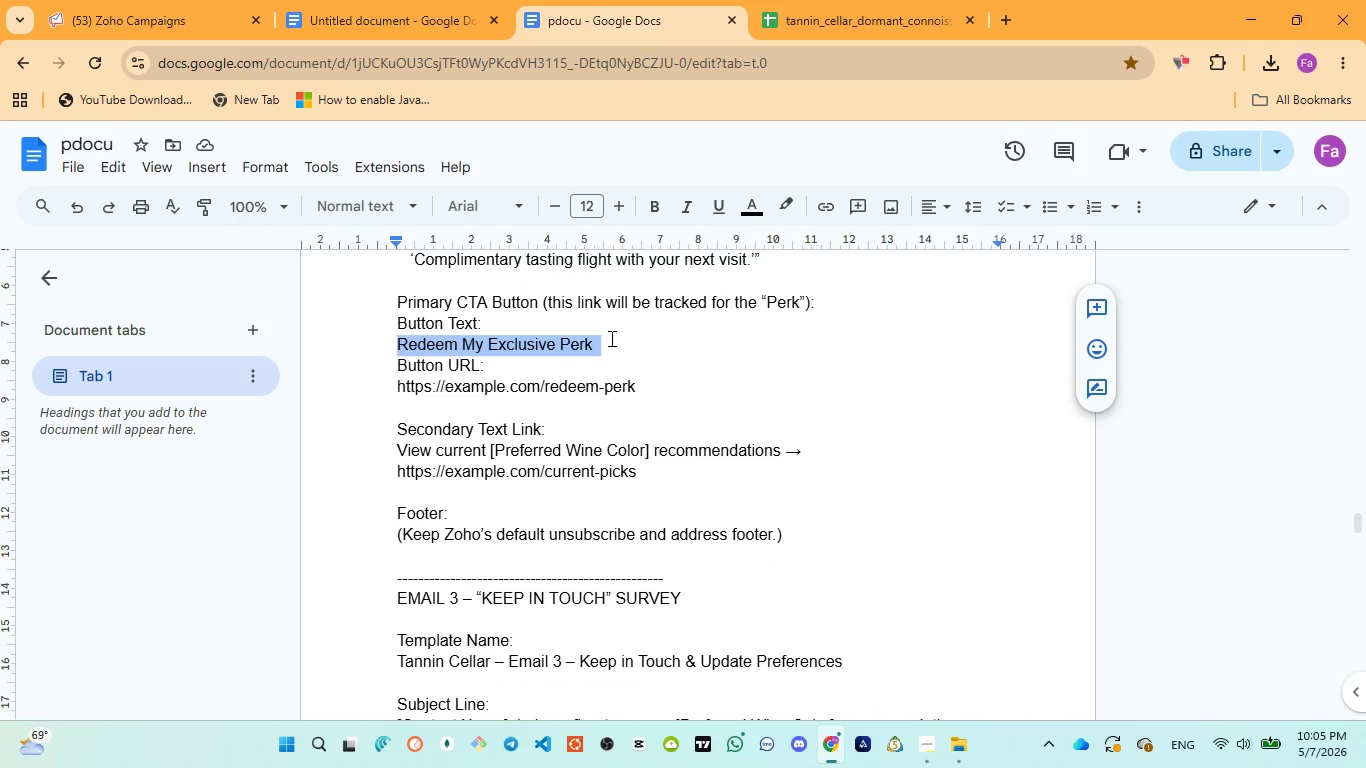 
key(Control+C)
 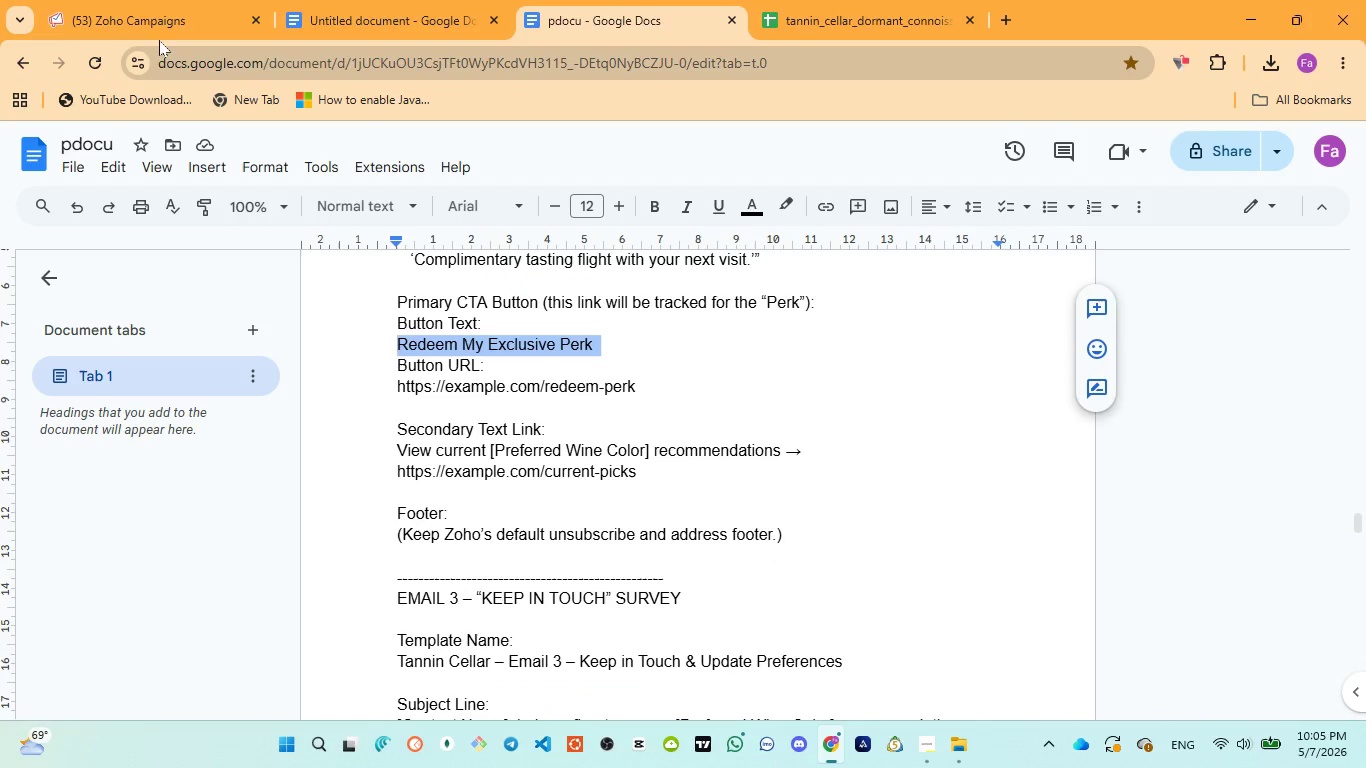 
left_click([157, 18])
 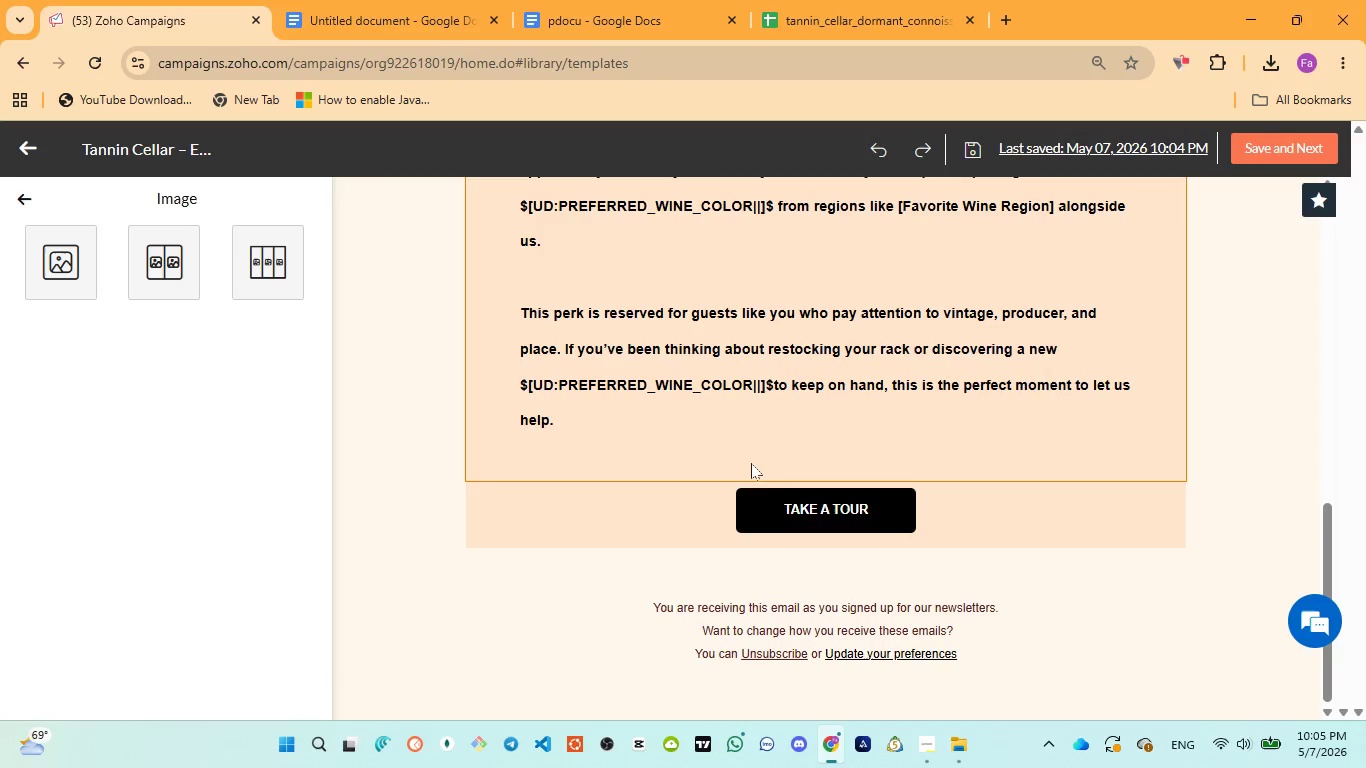 
left_click([791, 496])
 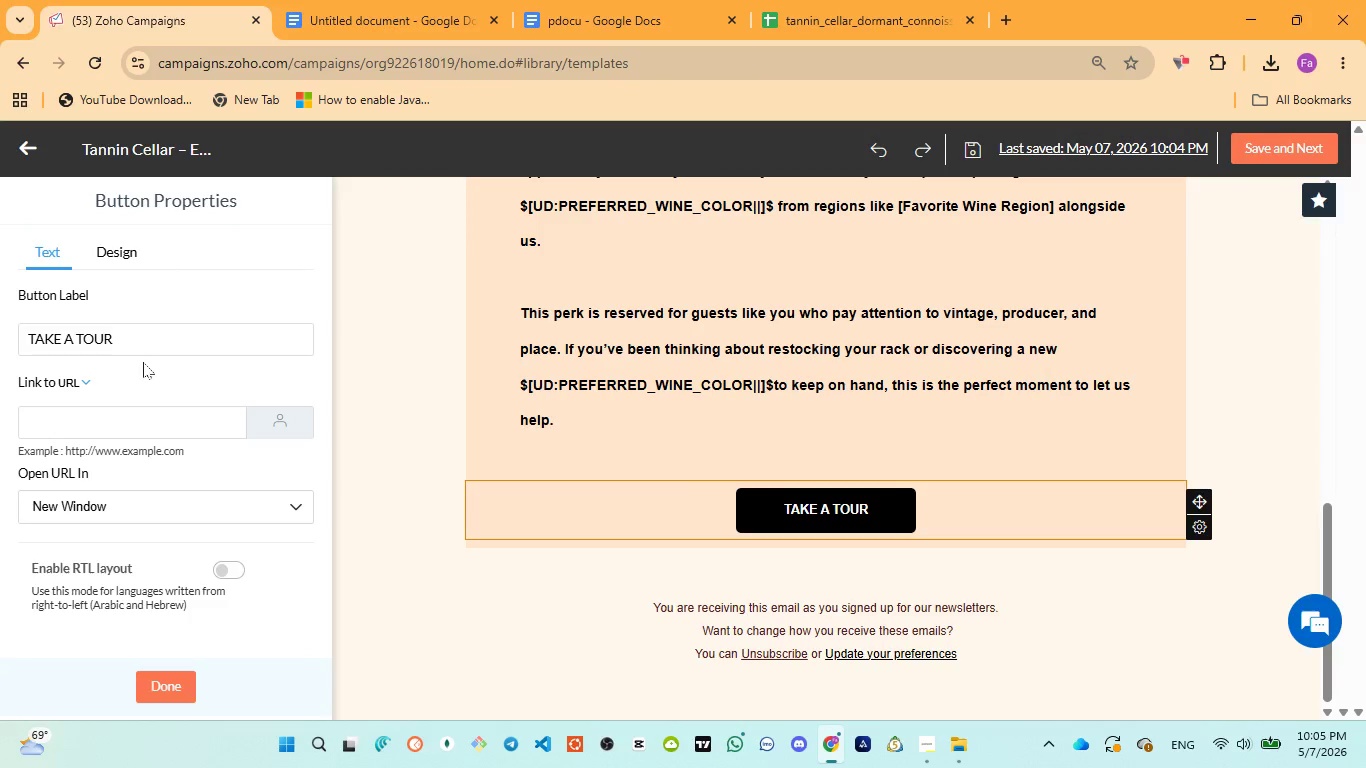 
left_click([148, 348])
 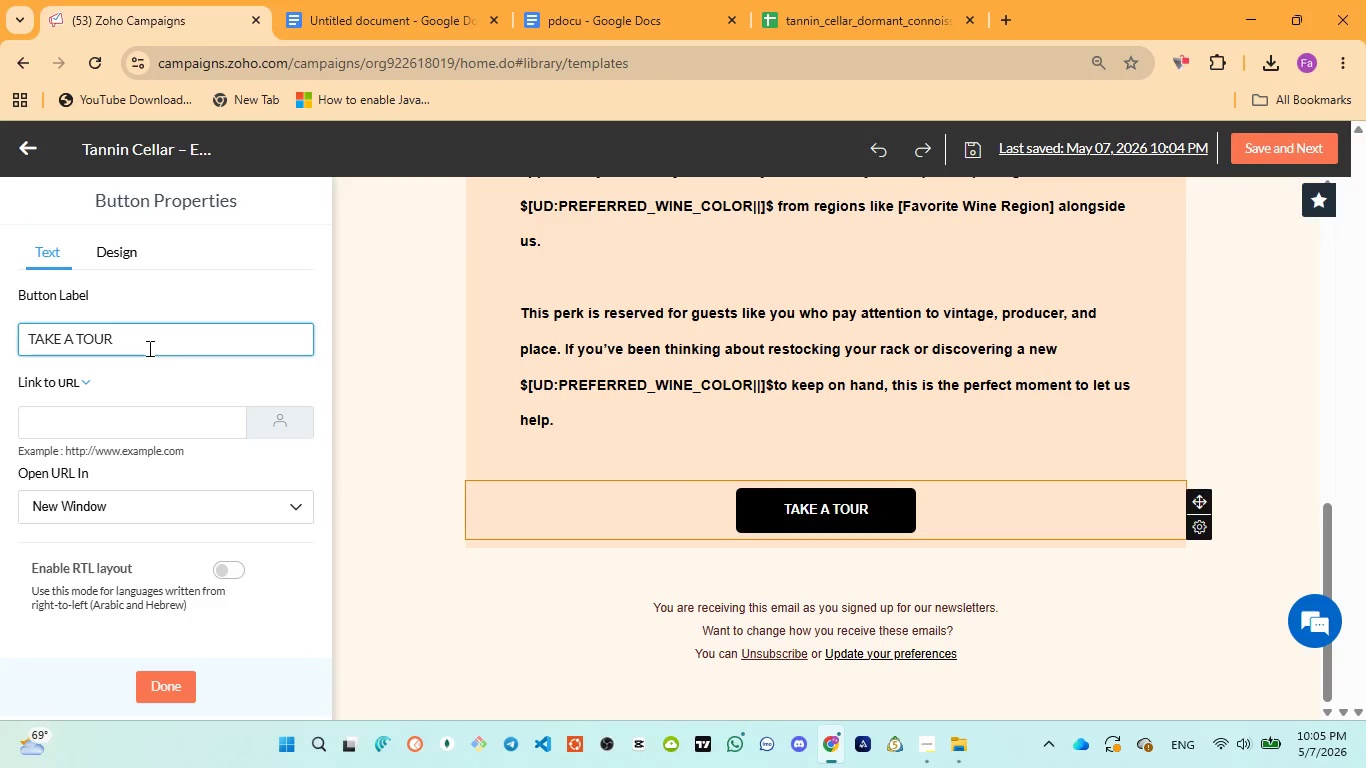 
key(Control+A)
 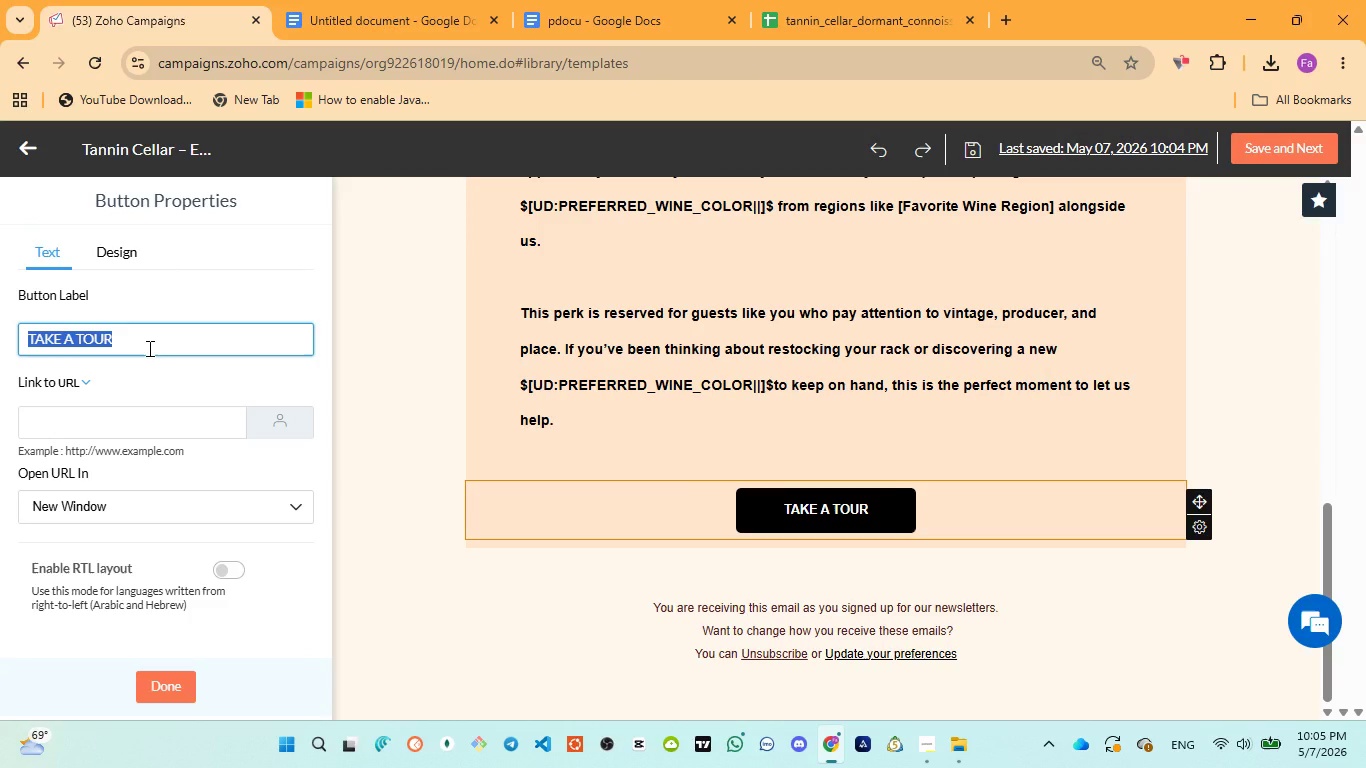 
key(Control+Space)
 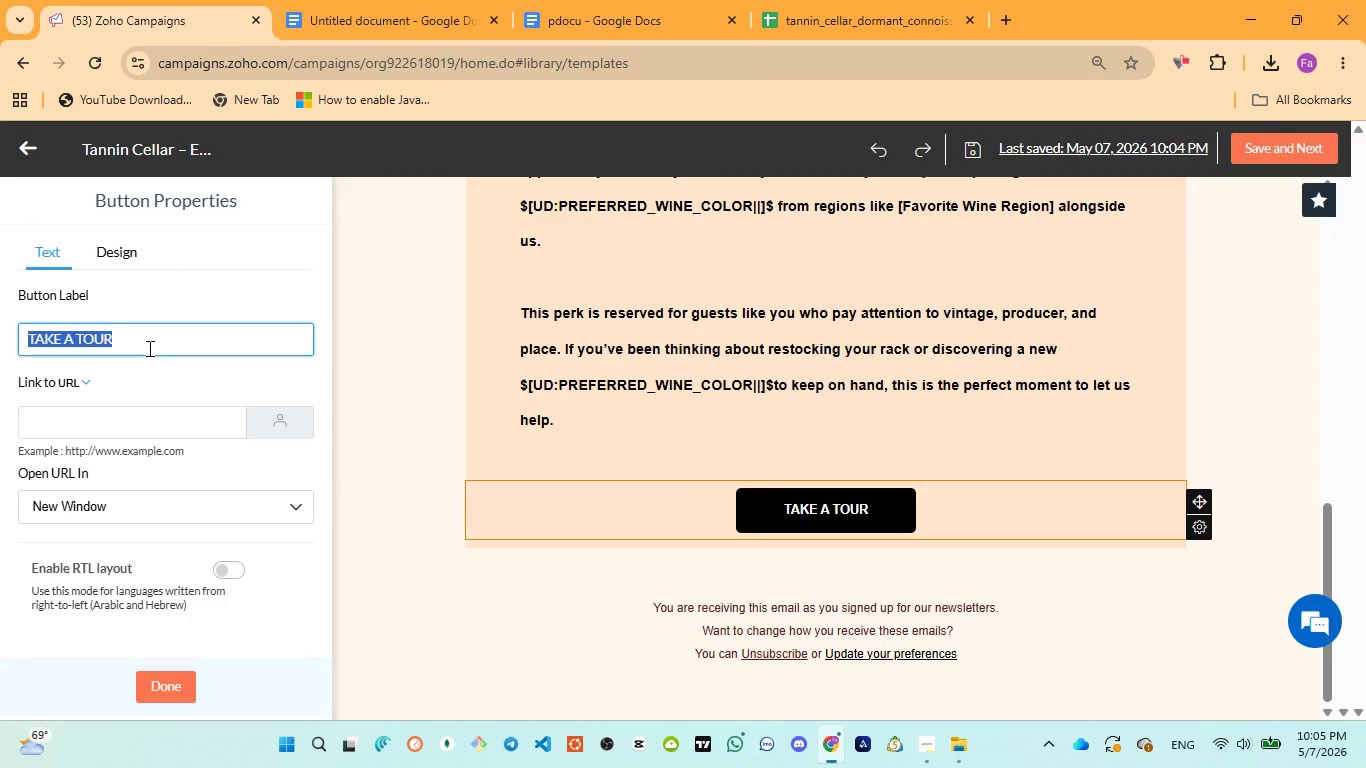 
key(Control+Space)
 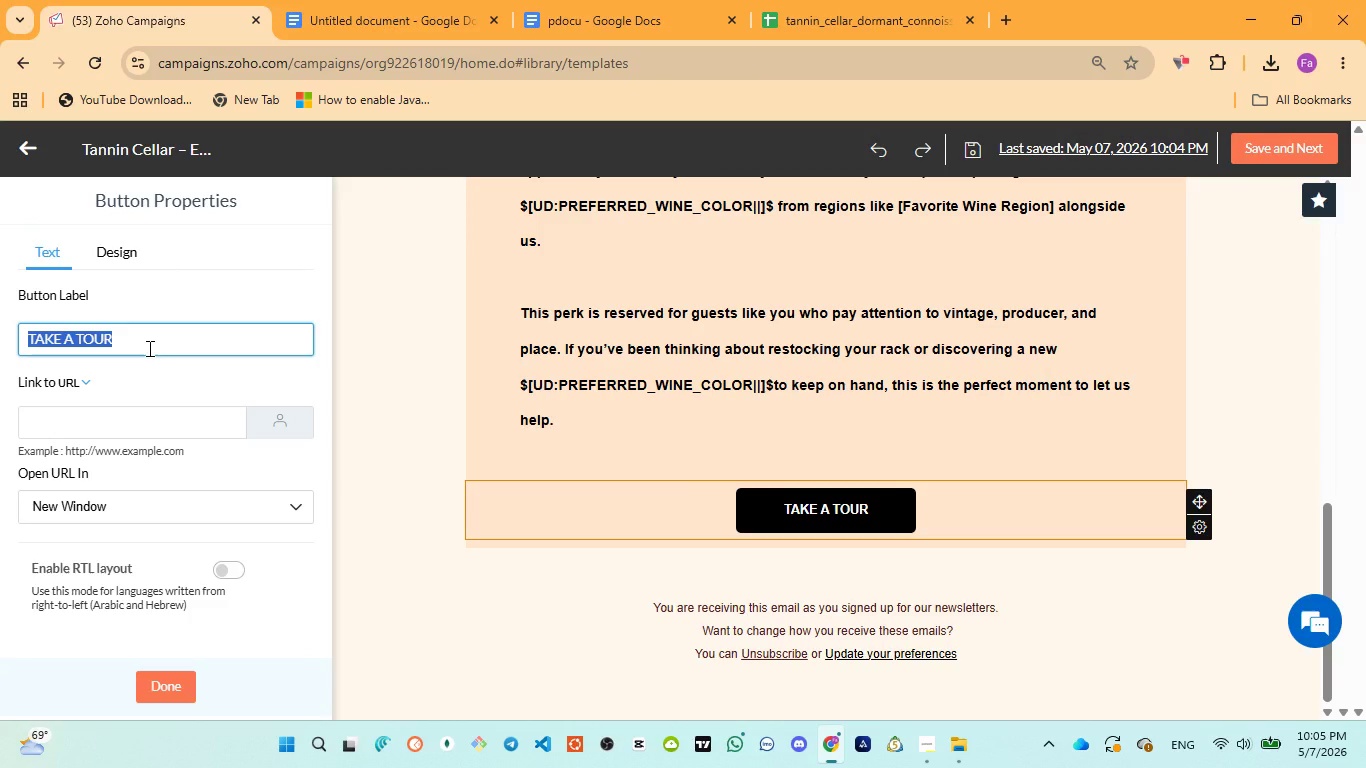 
key(Control+Space)
 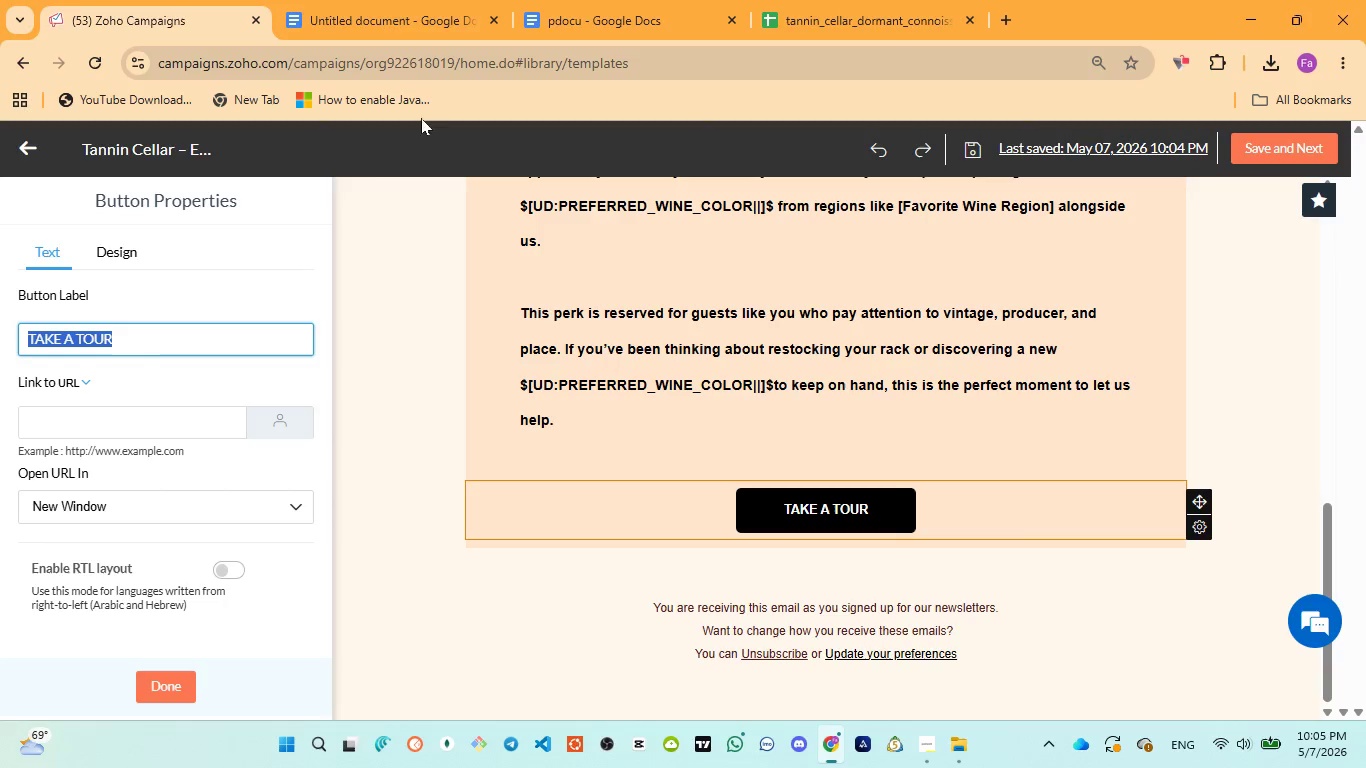 
left_click([566, 21])
 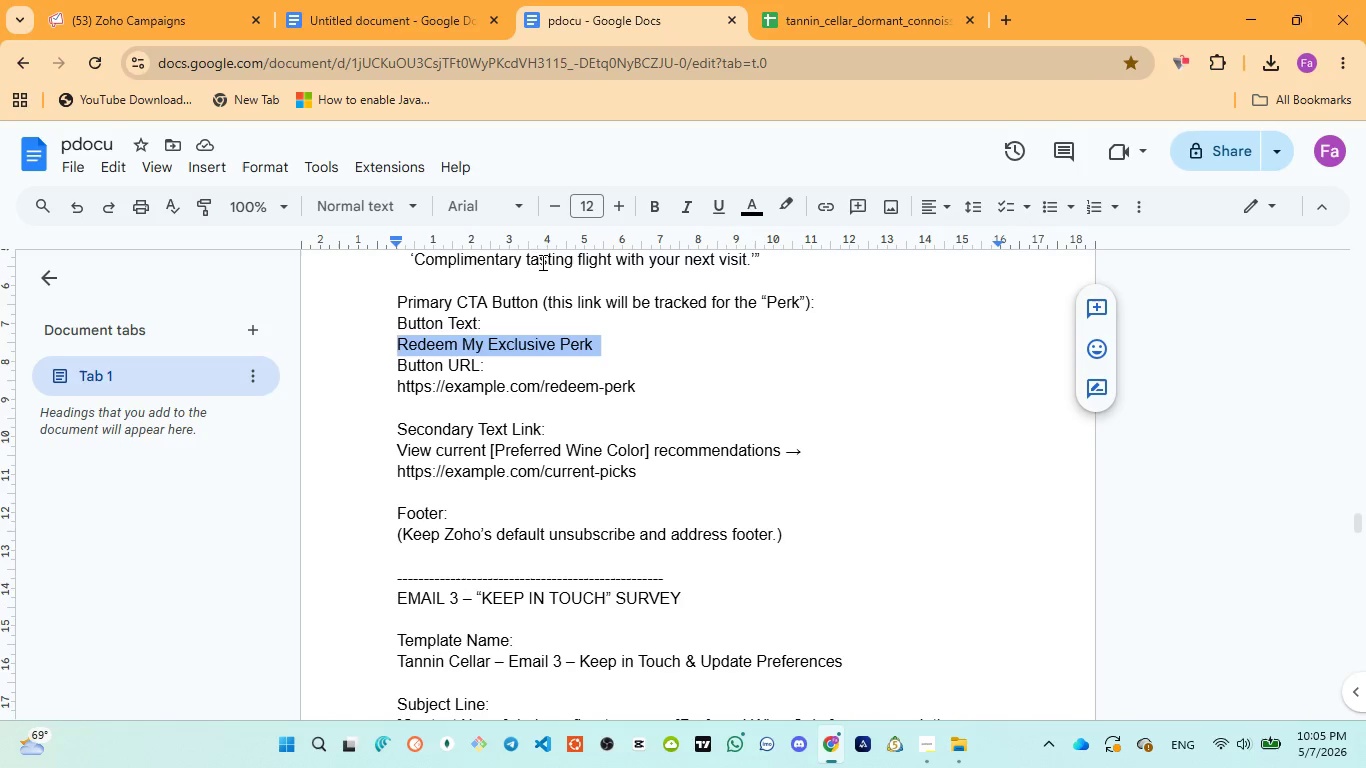 
key(Control+C)
 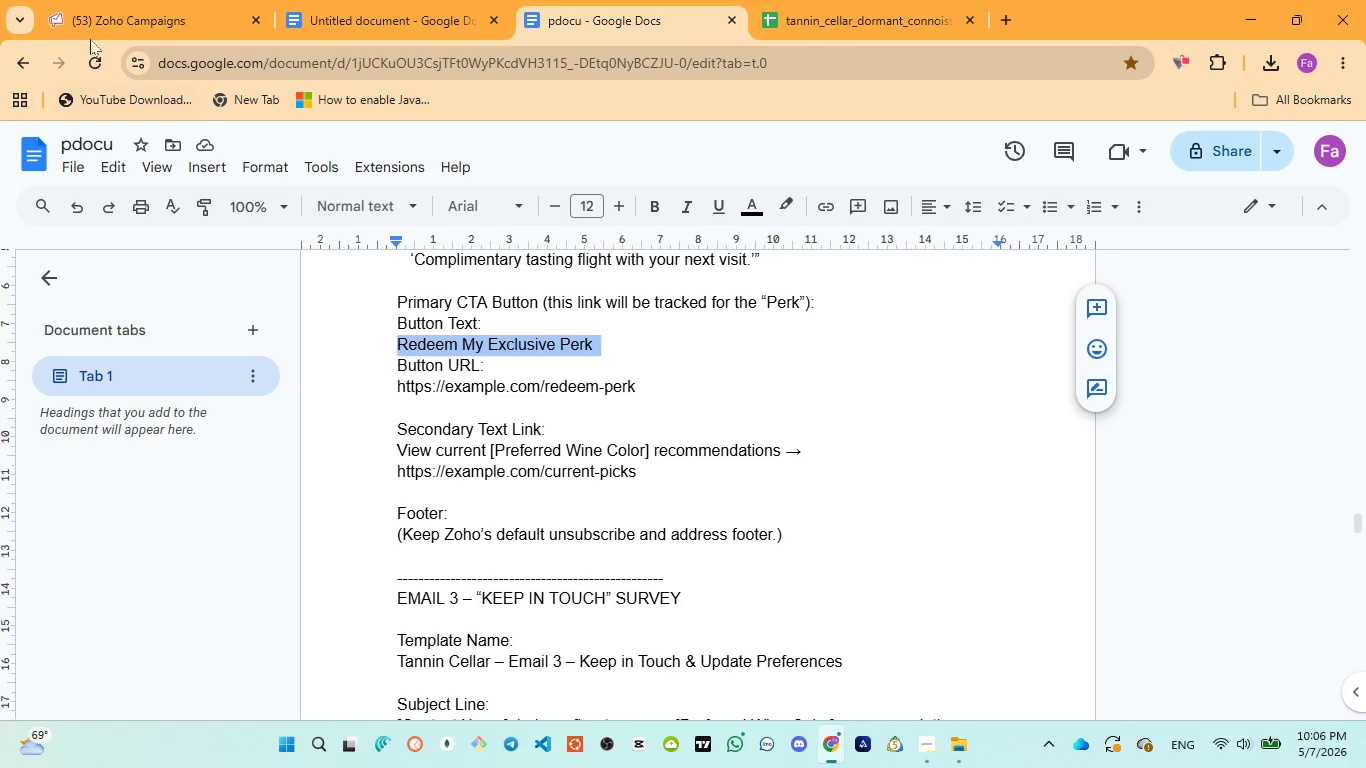 
left_click([79, 3])
 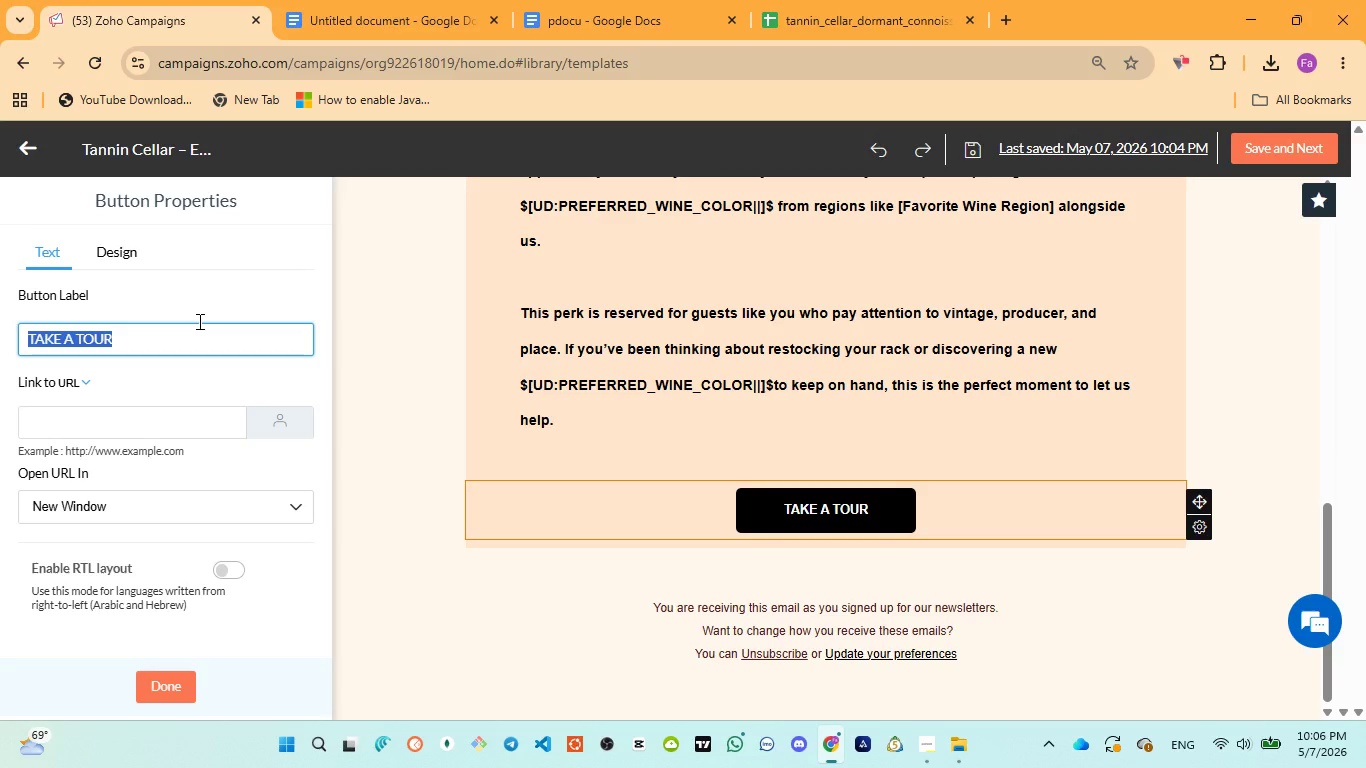 
key(Control+V)
 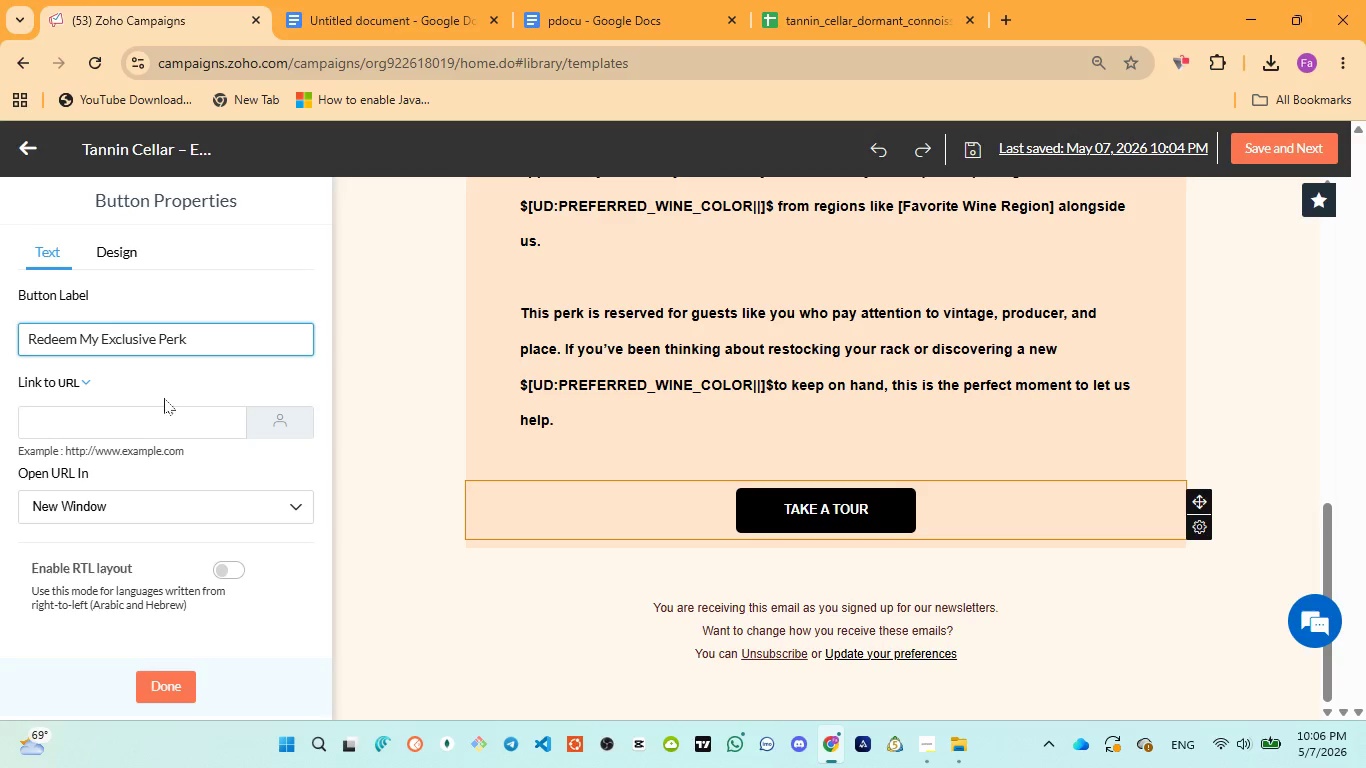 
left_click([155, 414])
 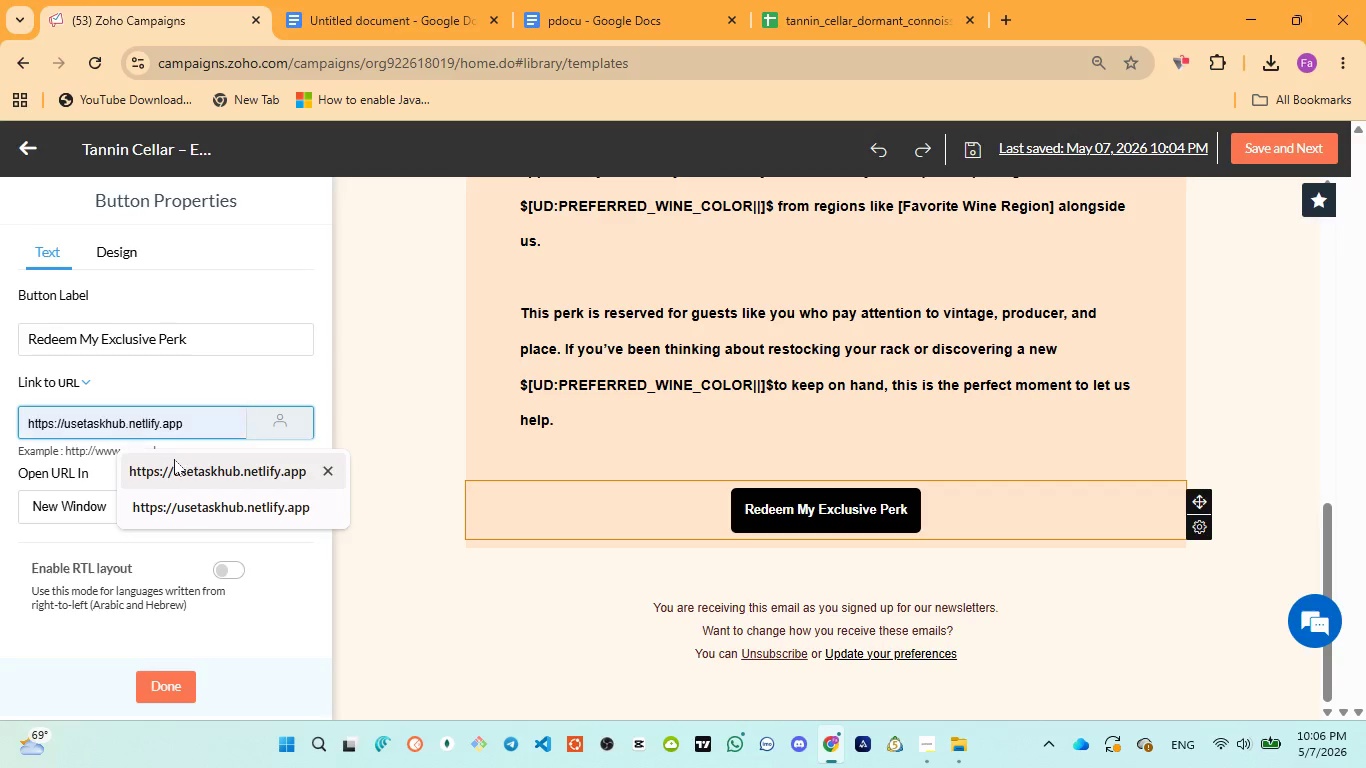 
left_click([175, 461])
 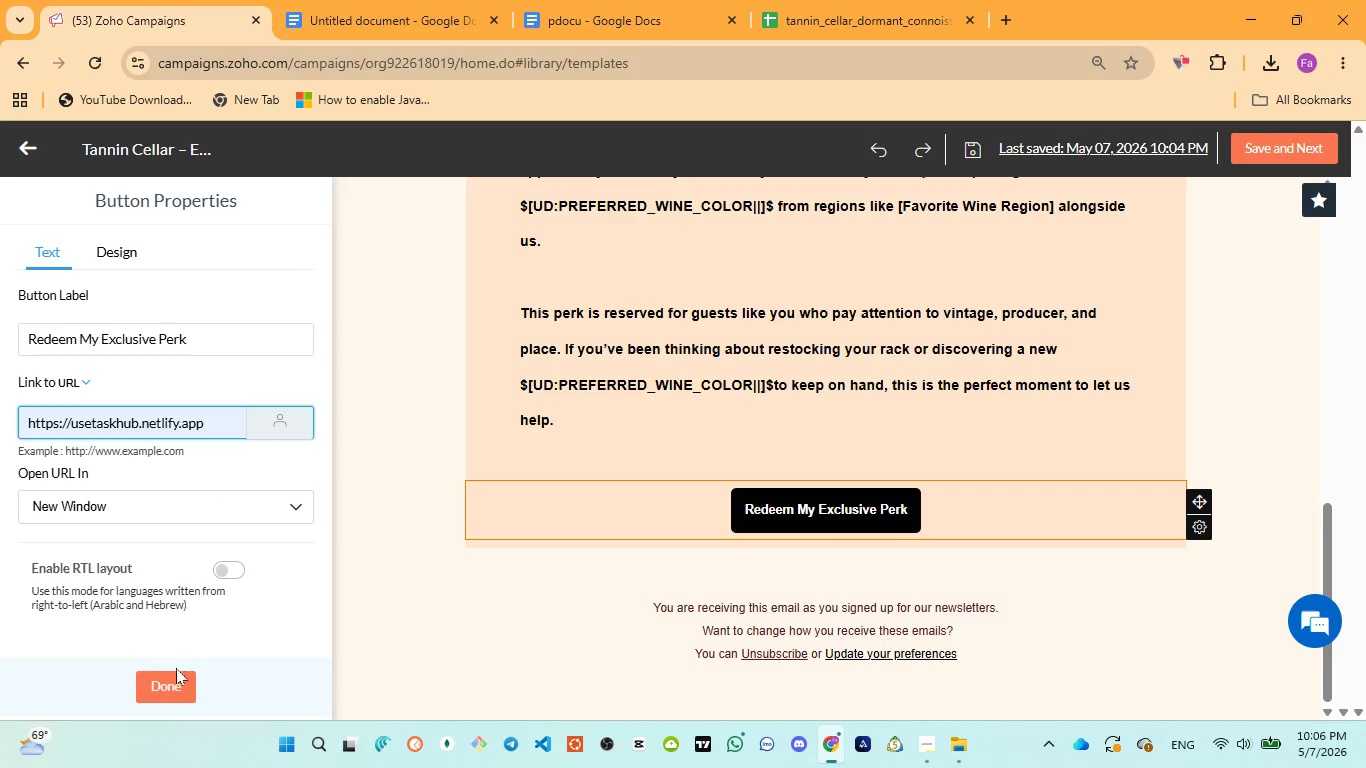 
left_click([171, 685])
 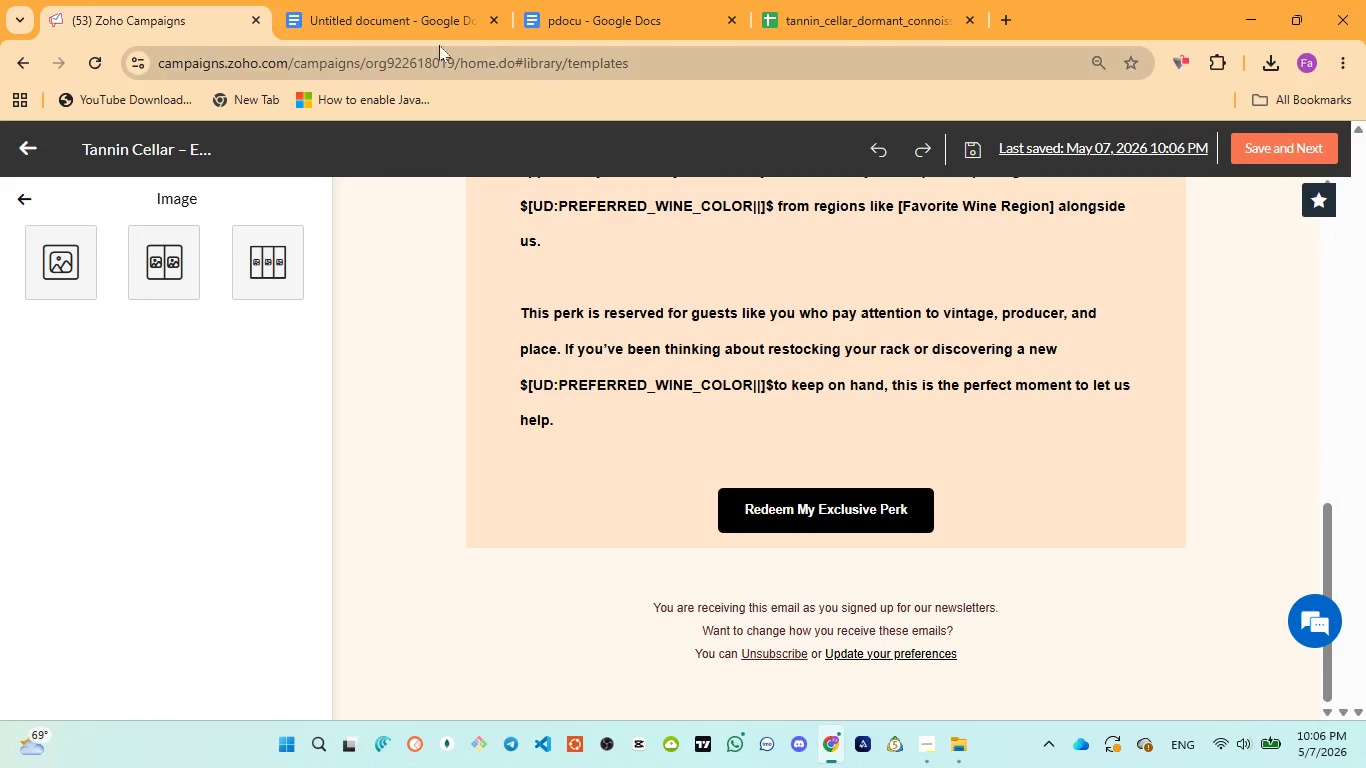 
left_click([524, 21])
 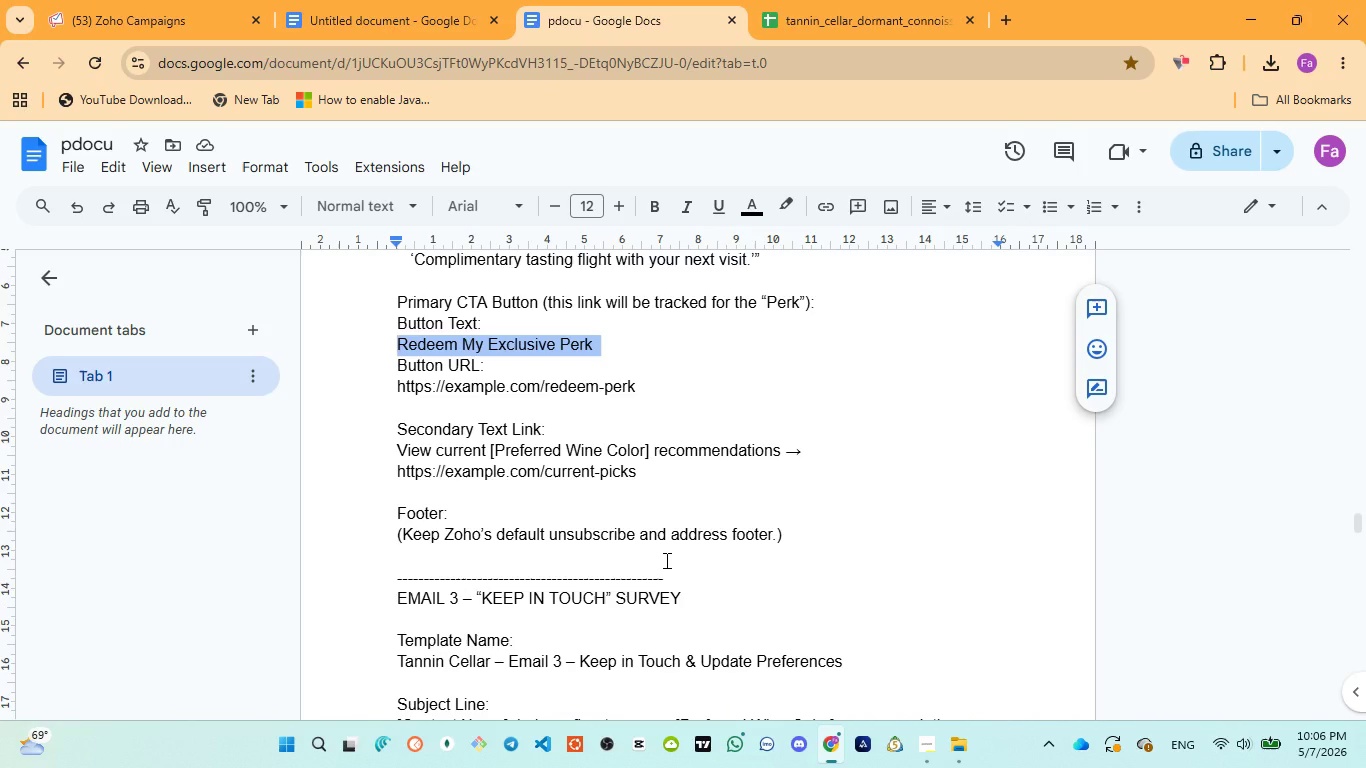 
scroll: coordinate [659, 563], scroll_direction: down, amount: 3.0
 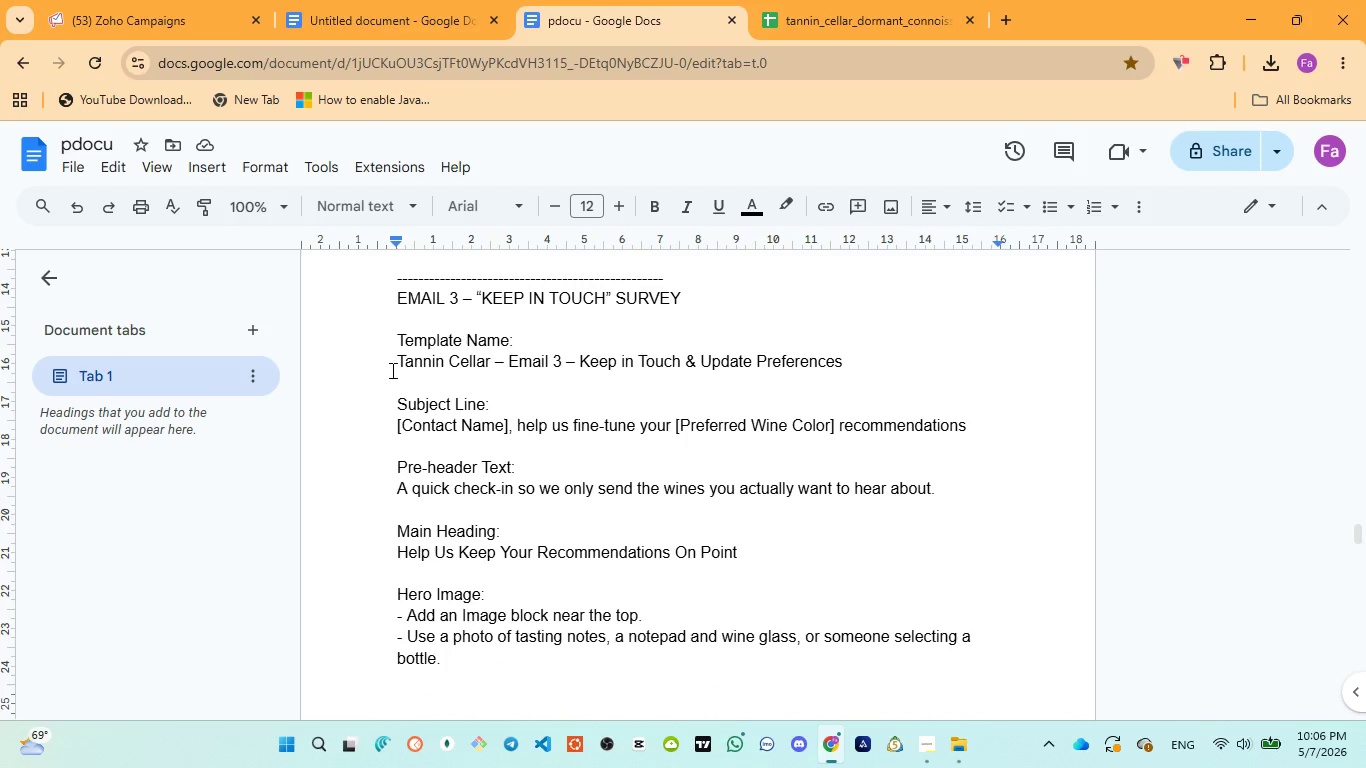 
left_click_drag(start_coordinate=[392, 369], to_coordinate=[860, 356])
 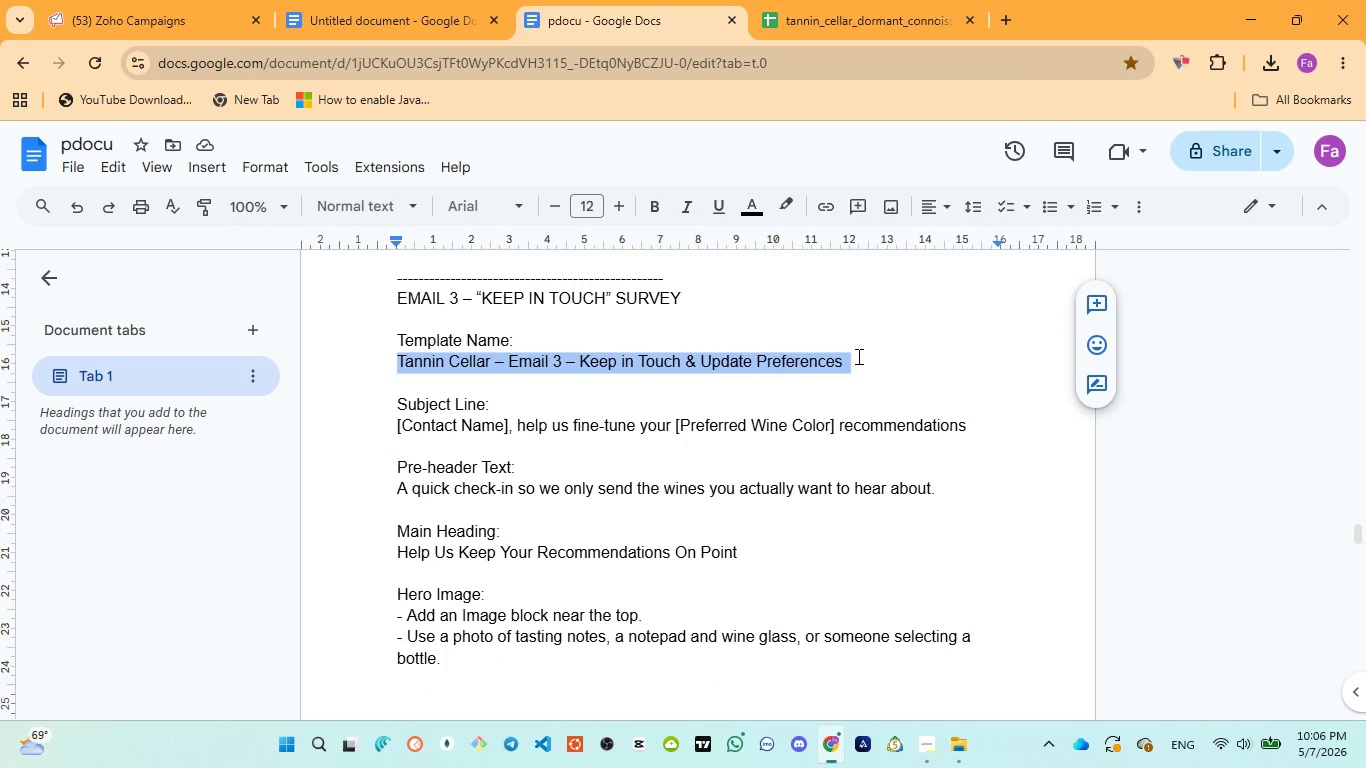 
key(Control+C)
 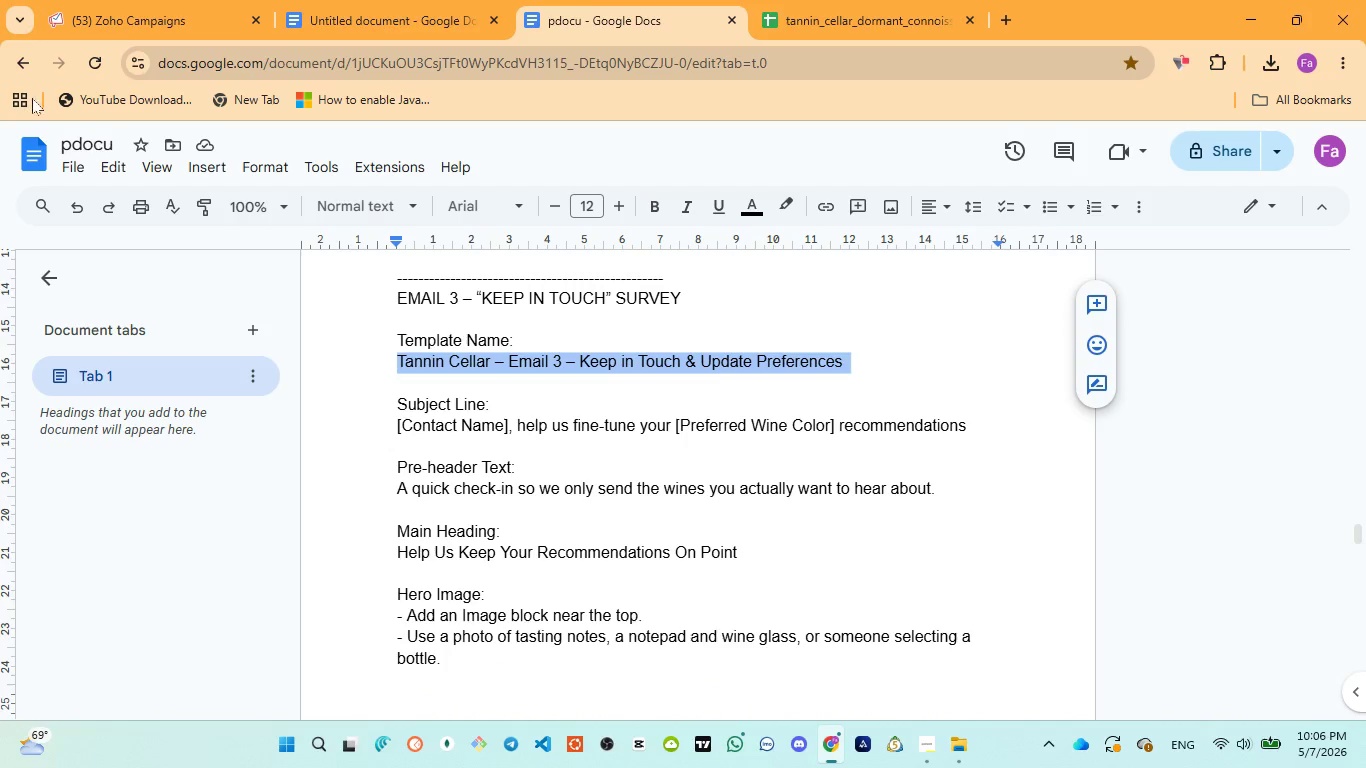 
left_click([92, 4])
 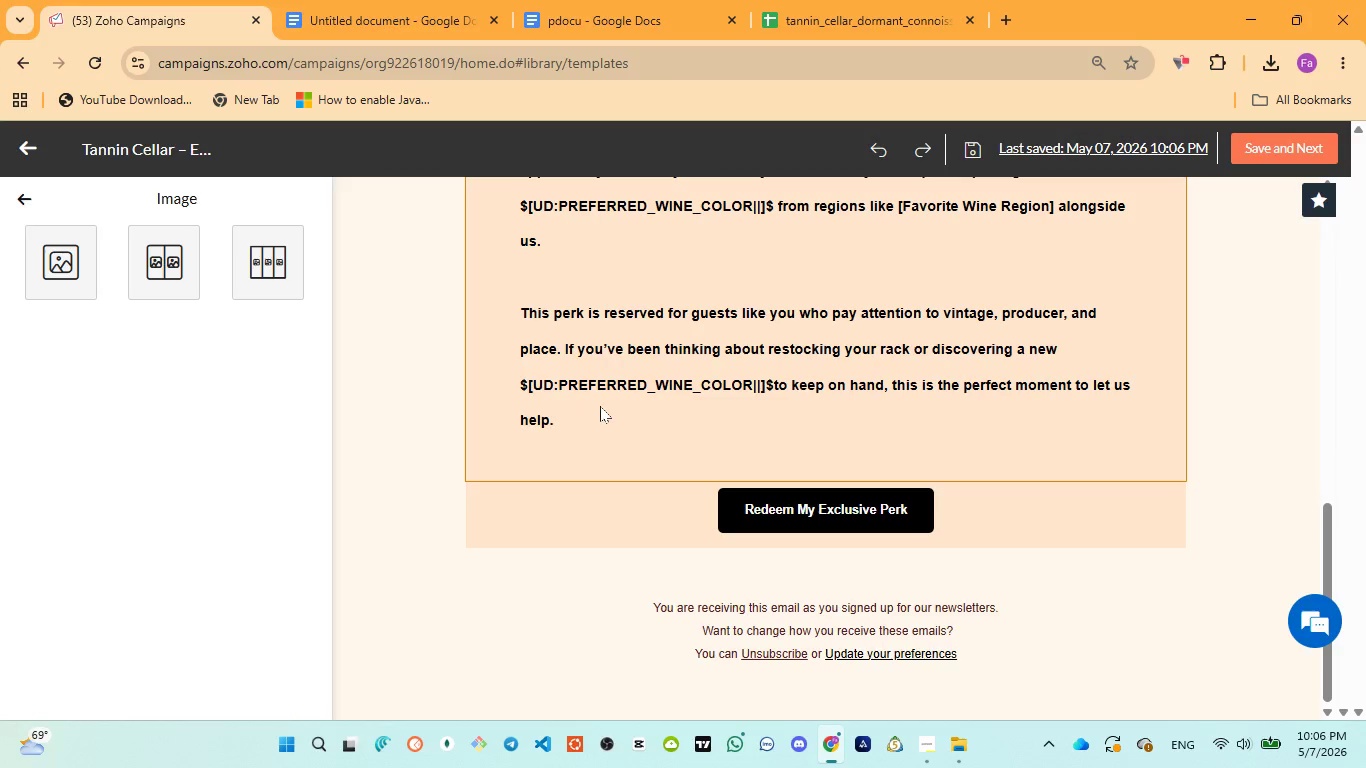 
scroll: coordinate [653, 317], scroll_direction: up, amount: 11.0
 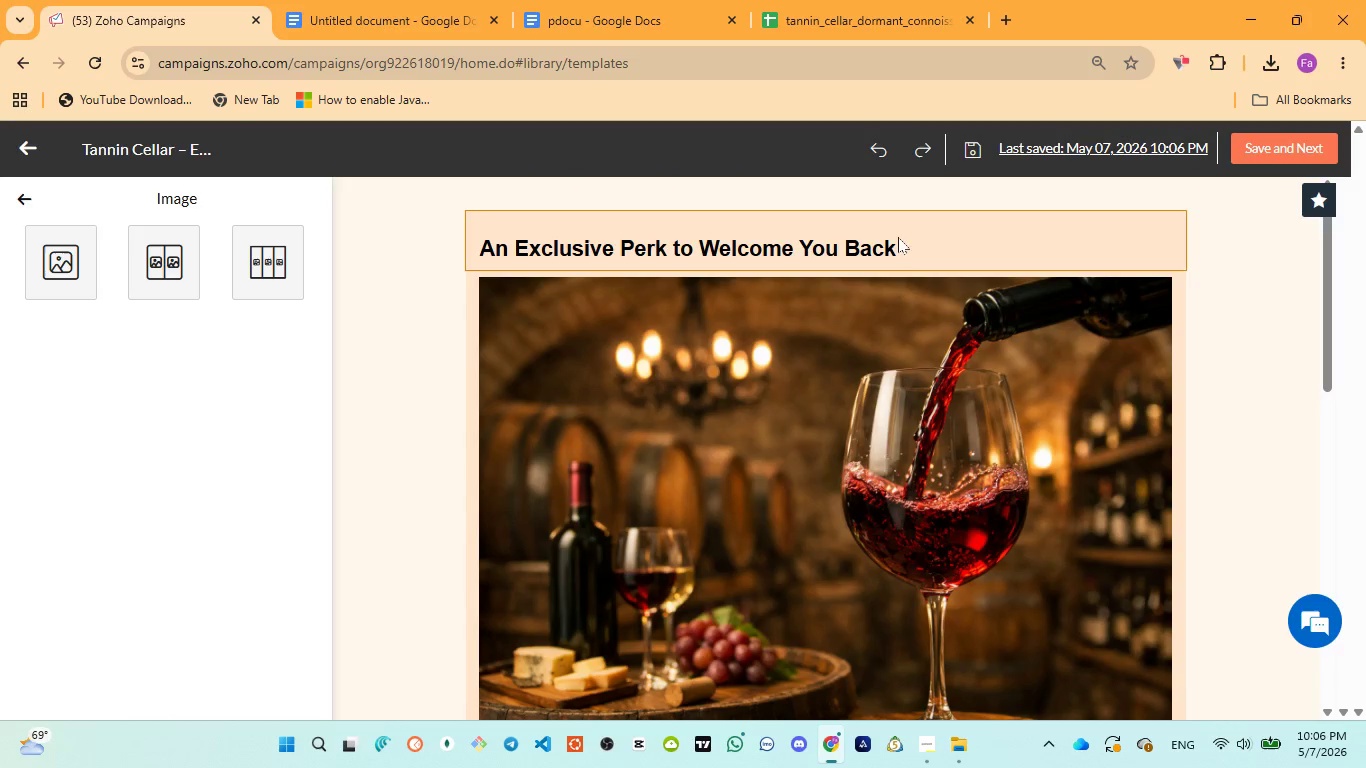 
left_click([901, 247])
 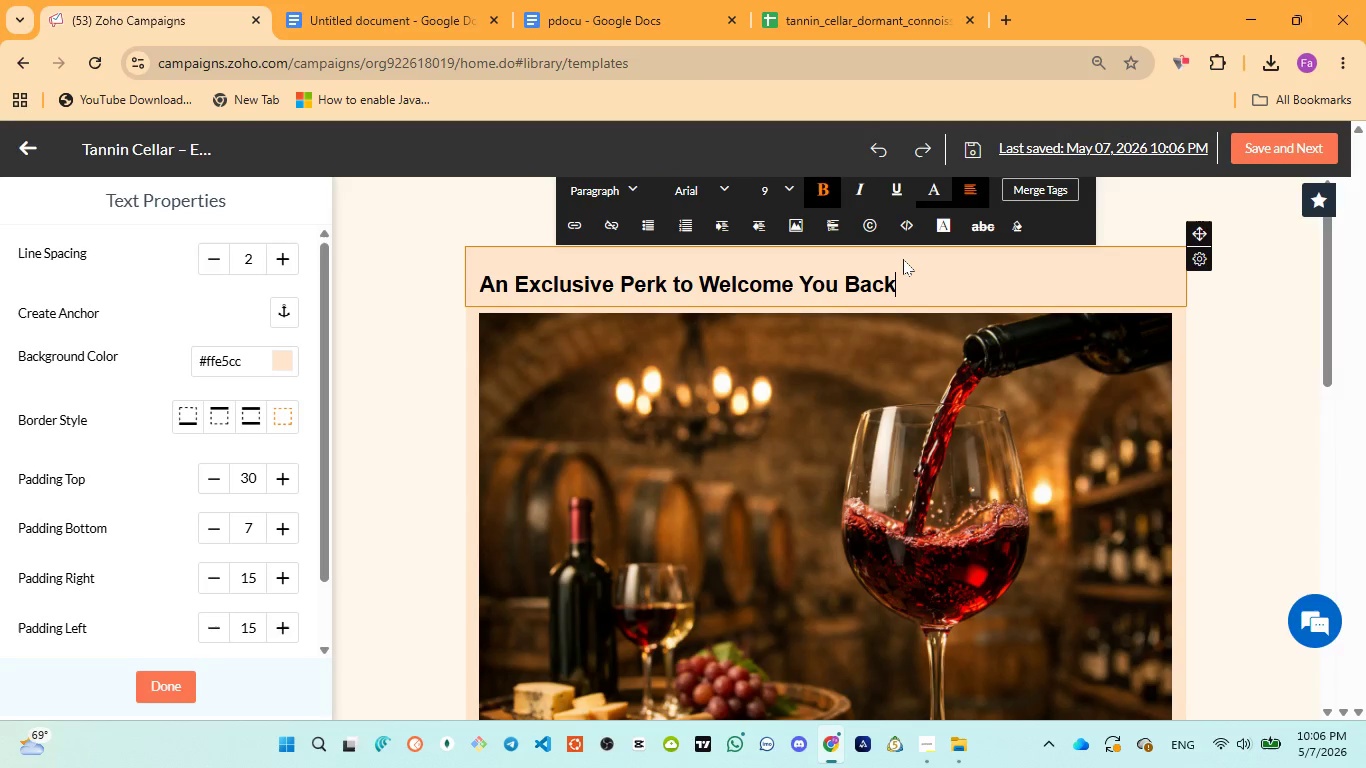 
key(Shift+ShiftRight)
 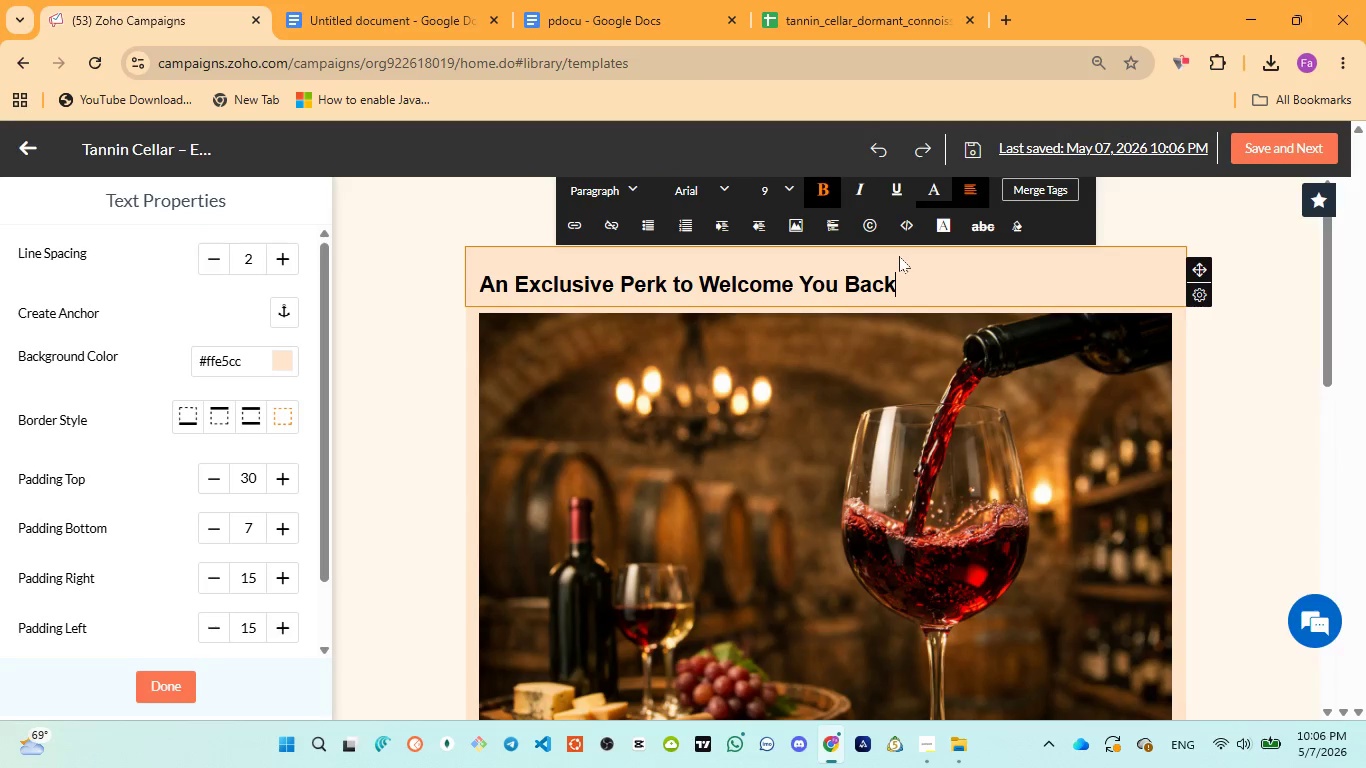 
key(Enter)
 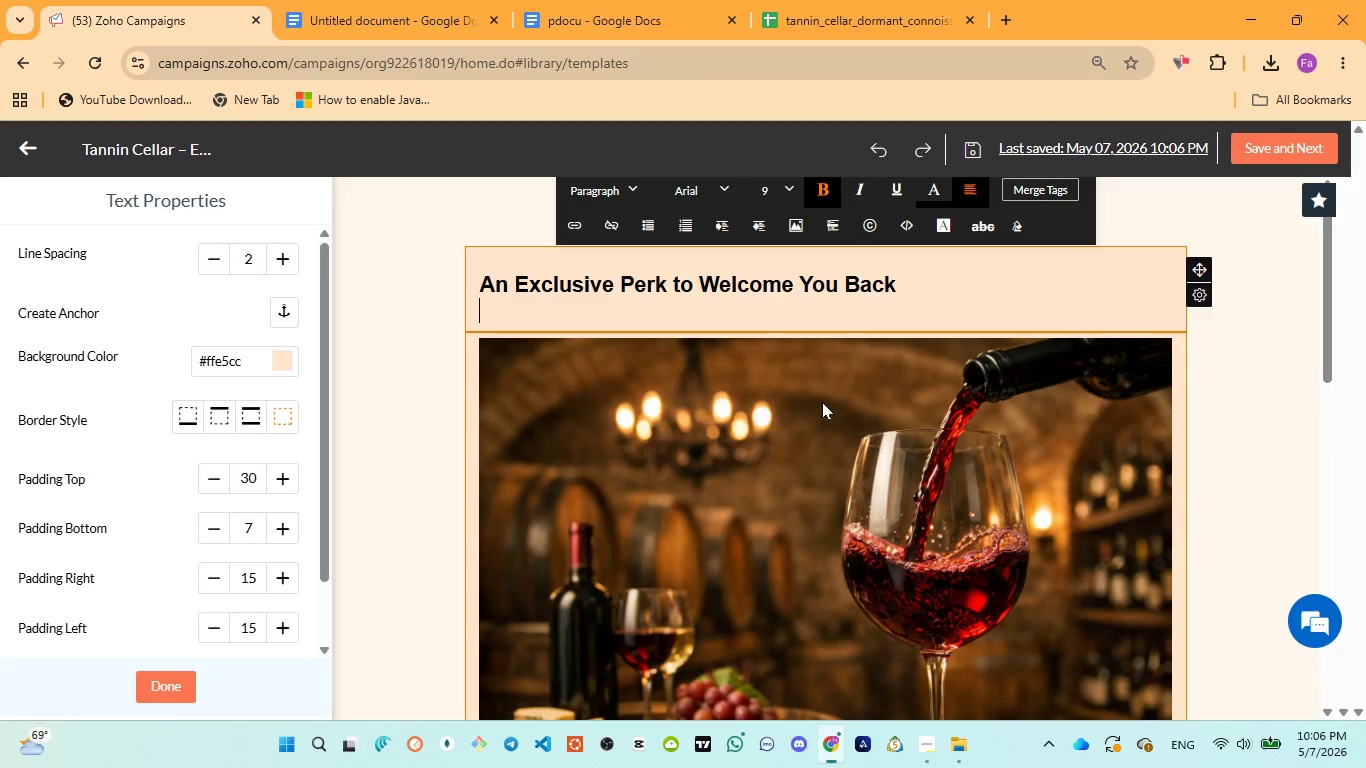 
scroll: coordinate [821, 403], scroll_direction: down, amount: 2.0
 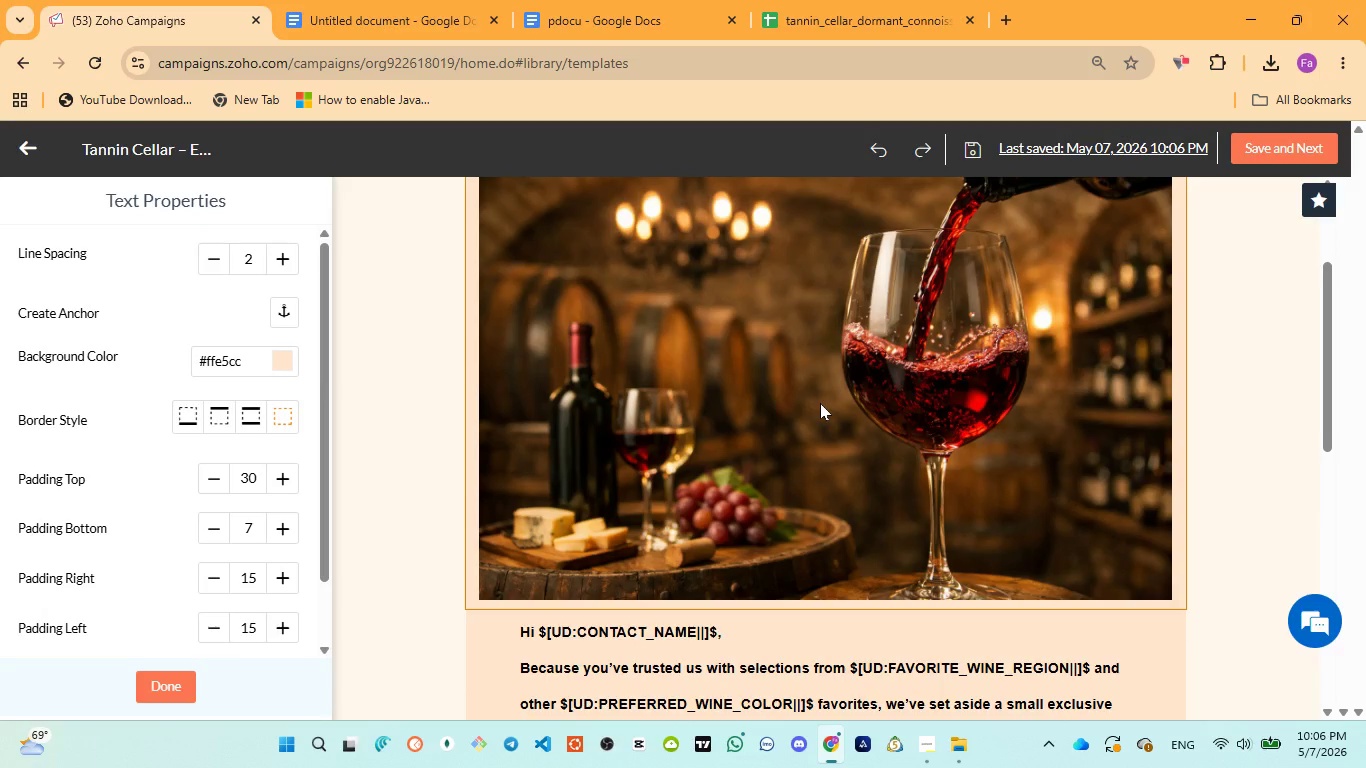 
scroll: coordinate [820, 403], scroll_direction: up, amount: 2.0
 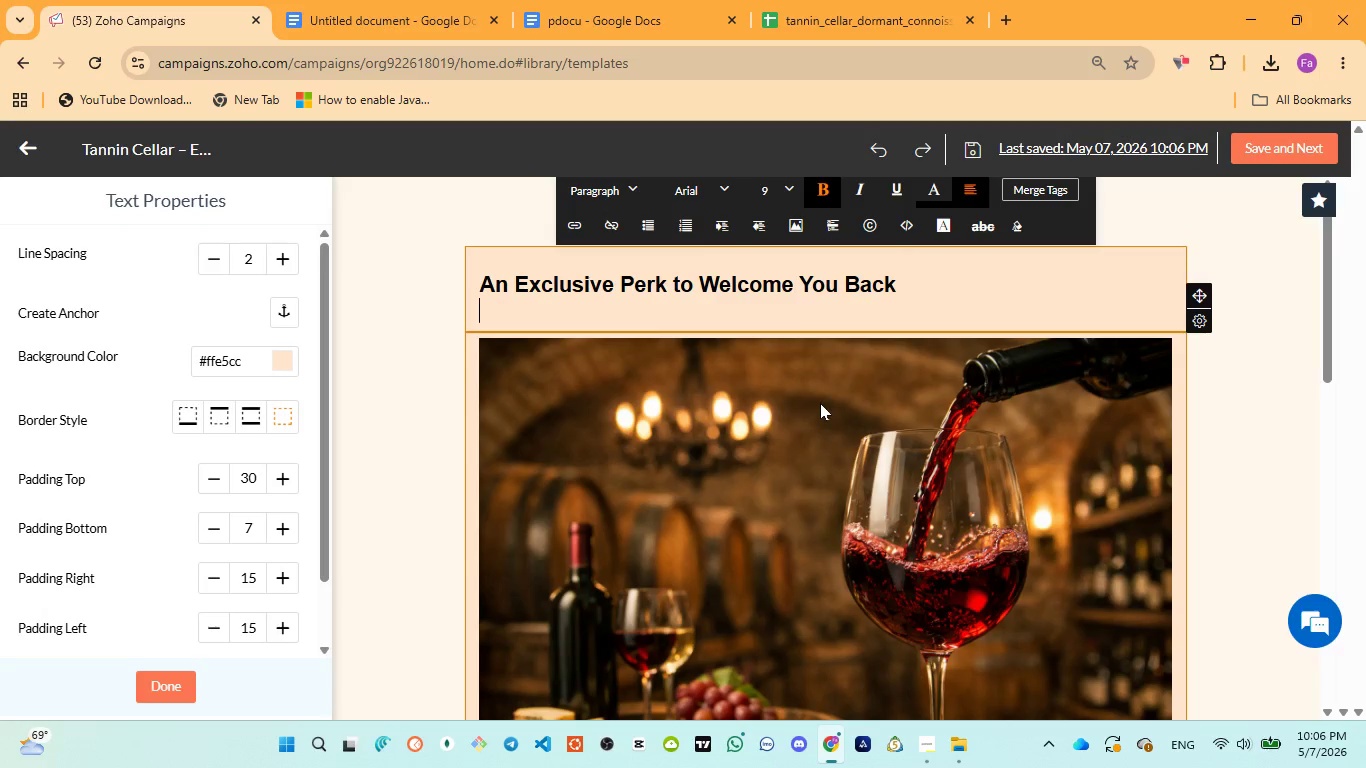 
scroll: coordinate [820, 406], scroll_direction: down, amount: 5.0
 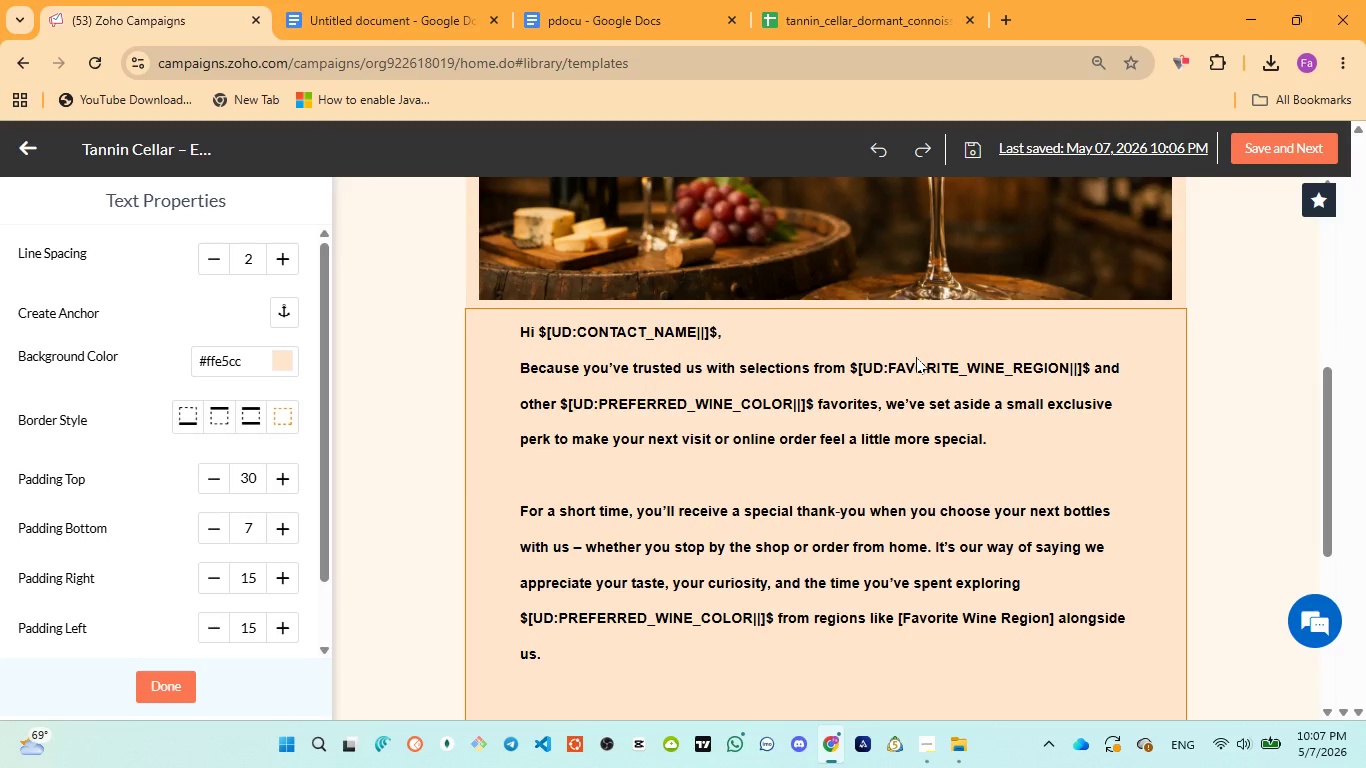 
wait(55.29)
 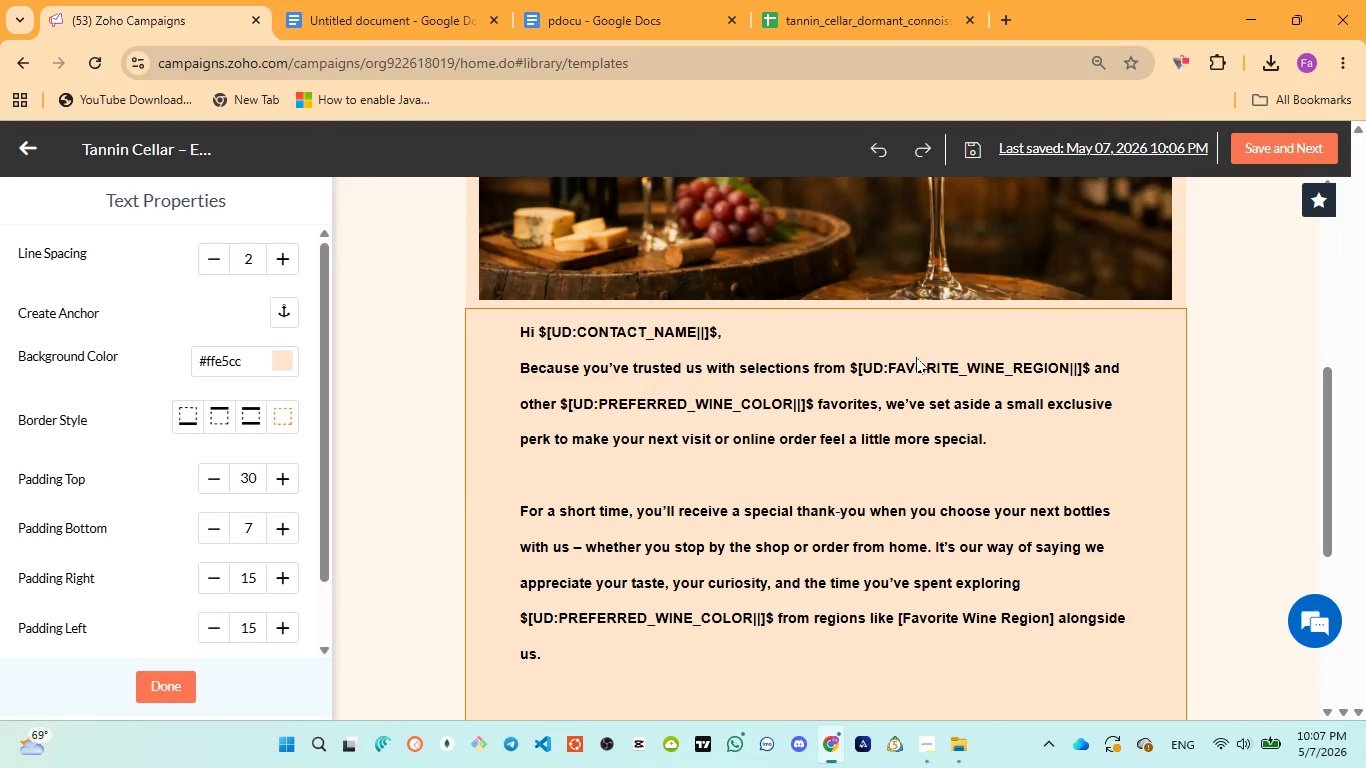 
scroll: coordinate [643, 488], scroll_direction: down, amount: 1.0
 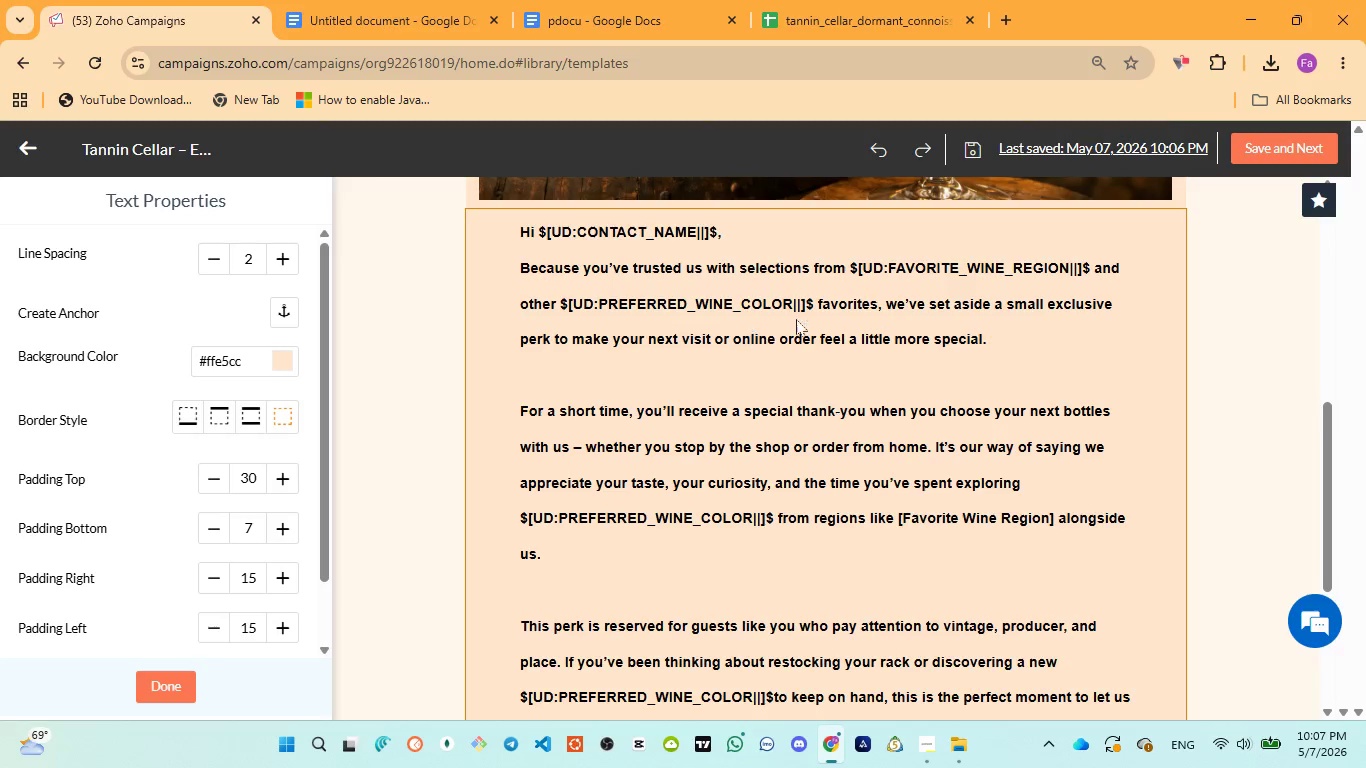 
wait(32.59)
 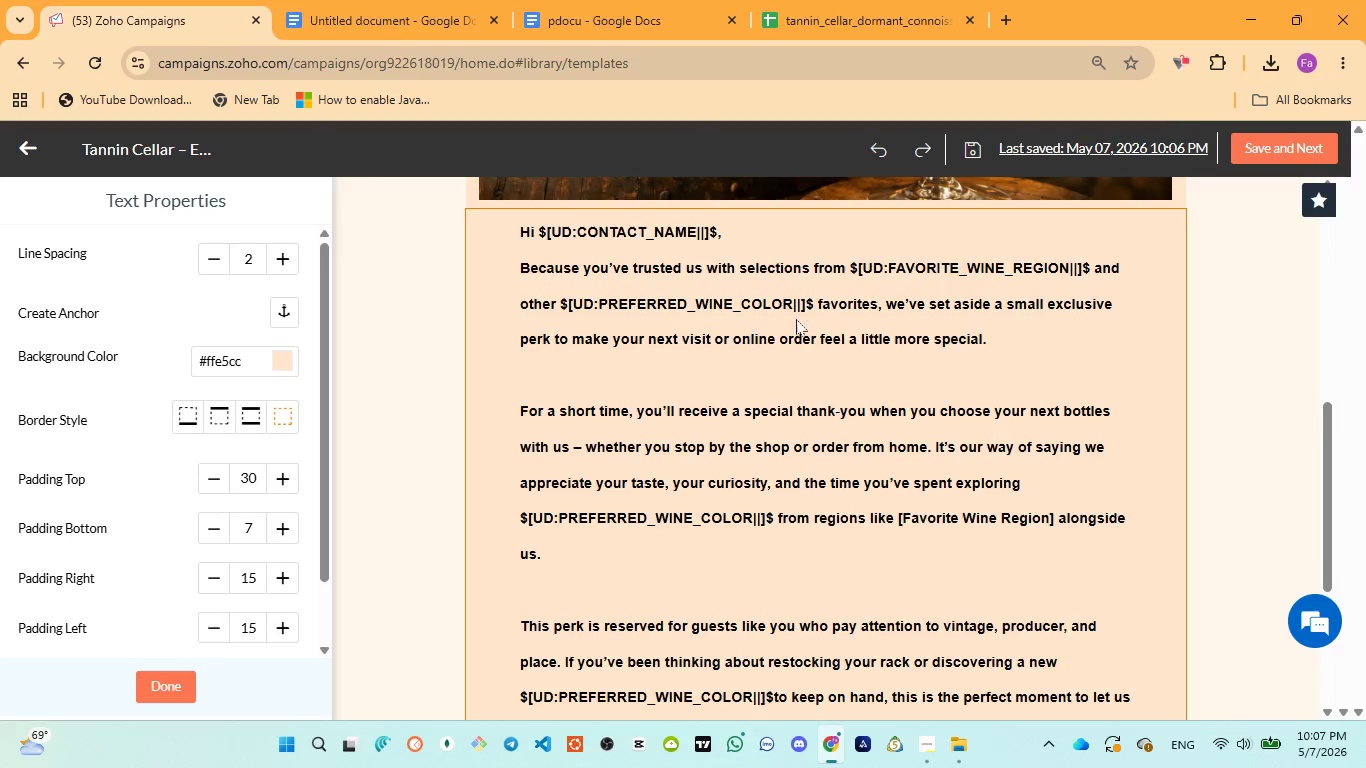 
scroll: coordinate [566, 605], scroll_direction: down, amount: 3.0